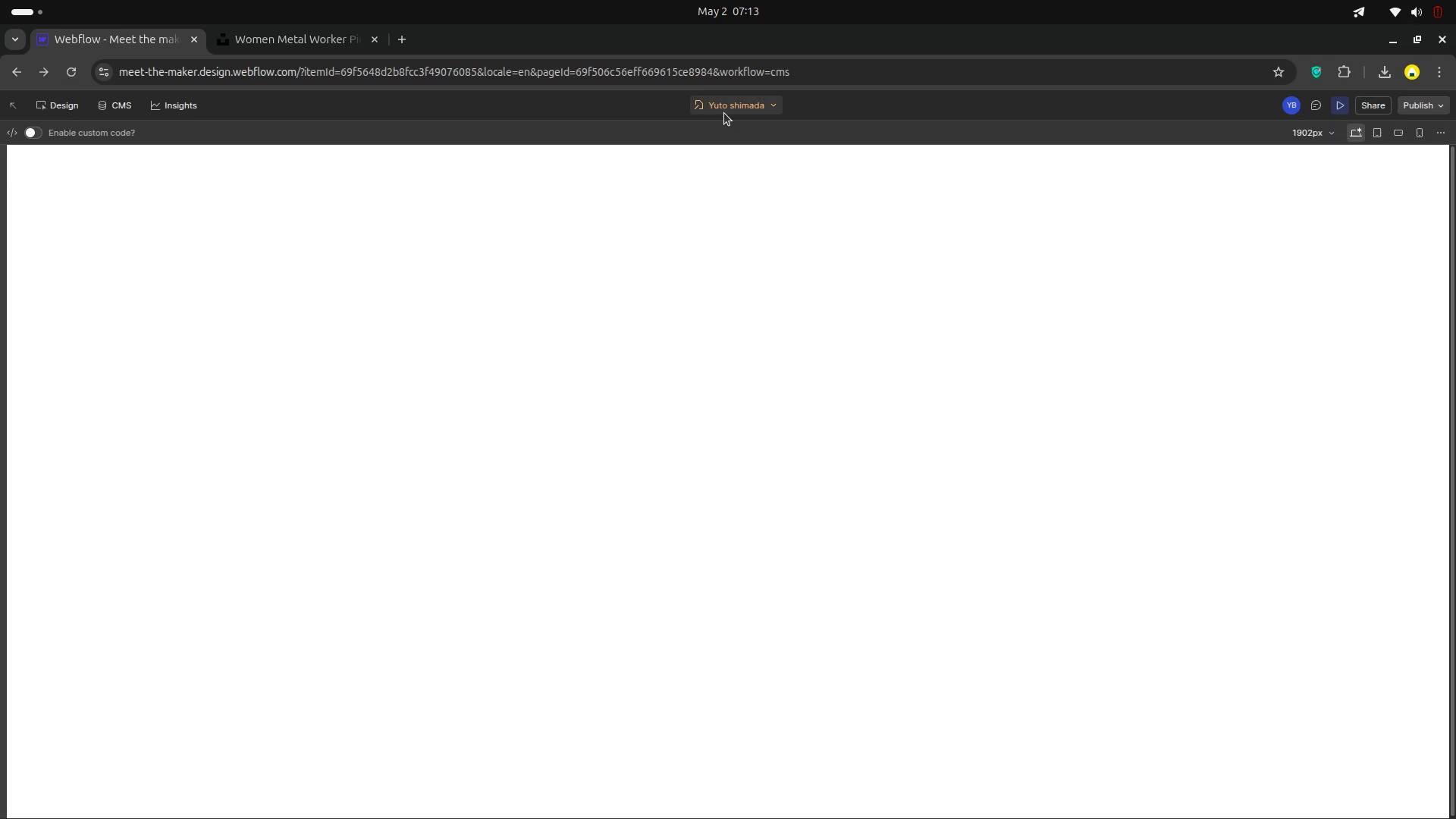 
left_click([724, 113])
 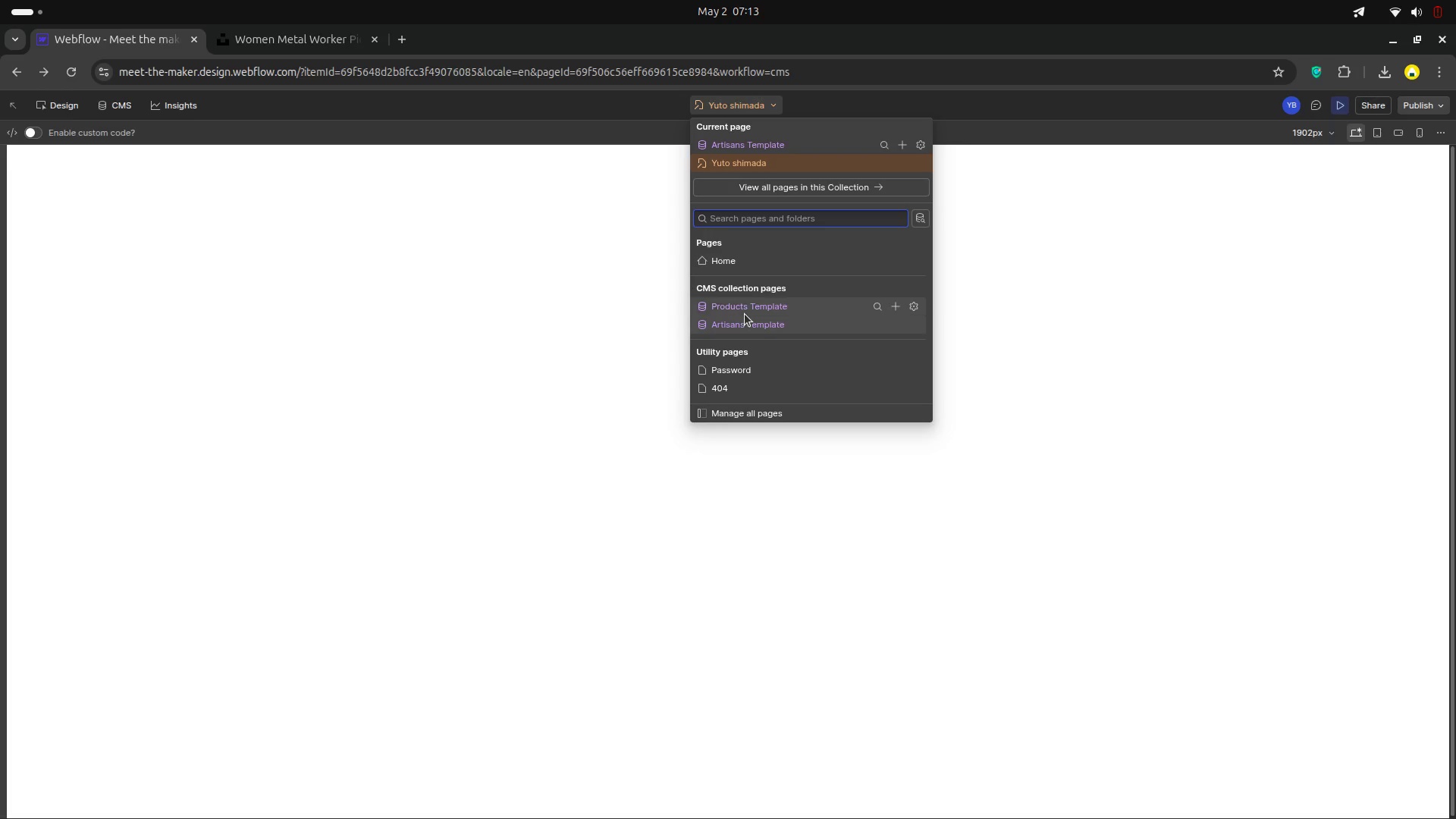 
left_click([745, 313])
 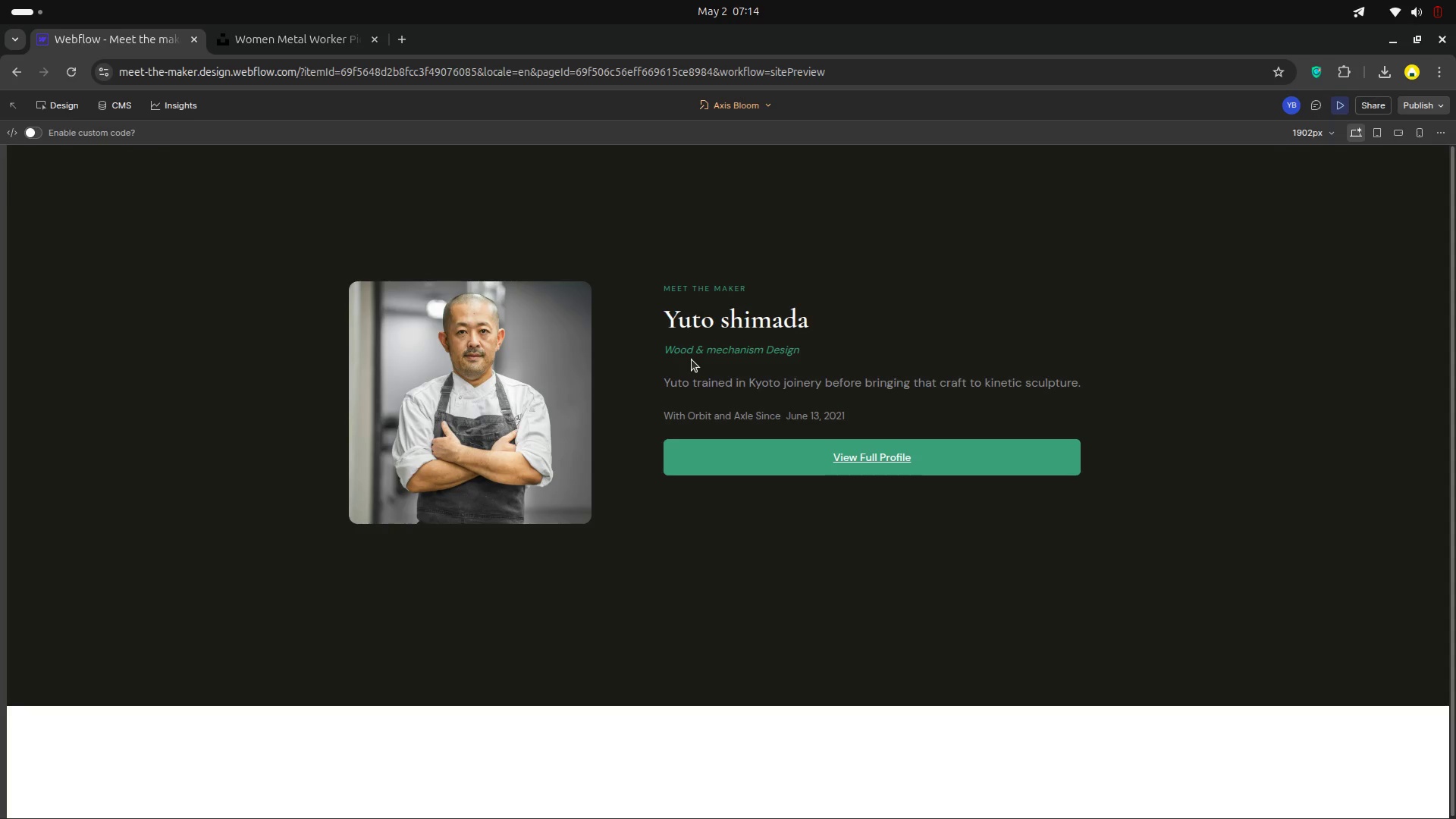 
wait(34.61)
 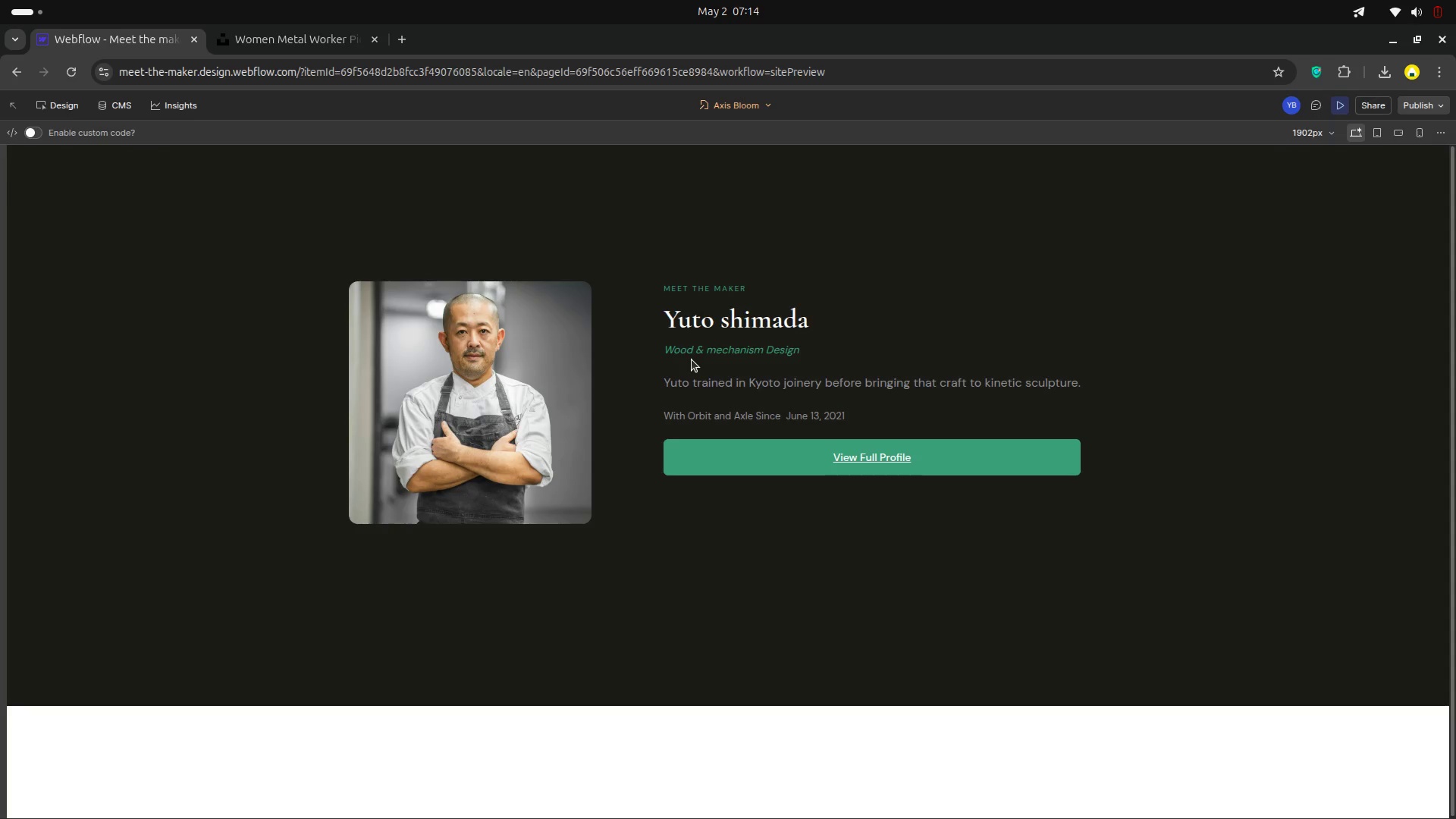 
key(VolumeDown)
 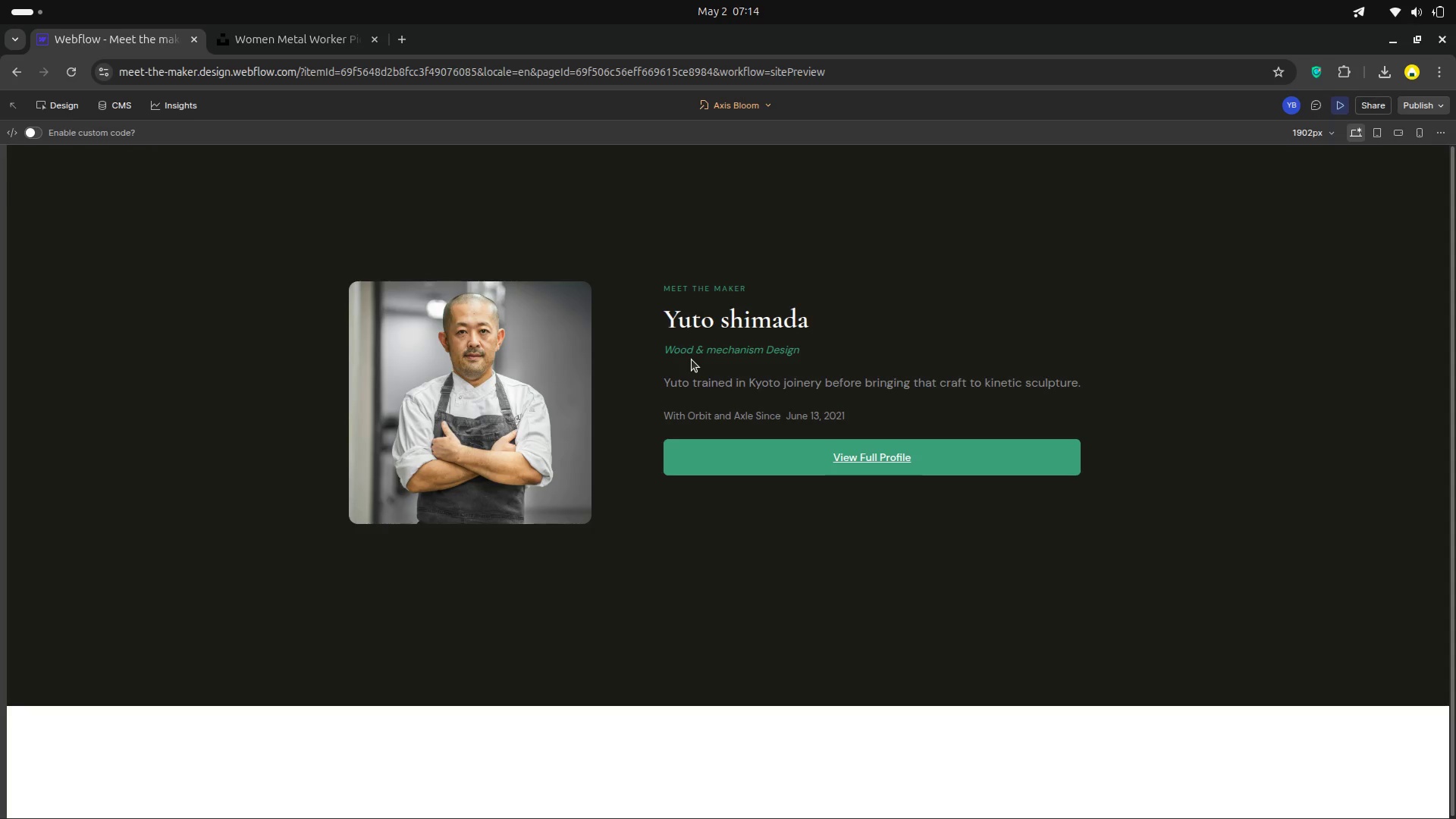 
key(Mute)
 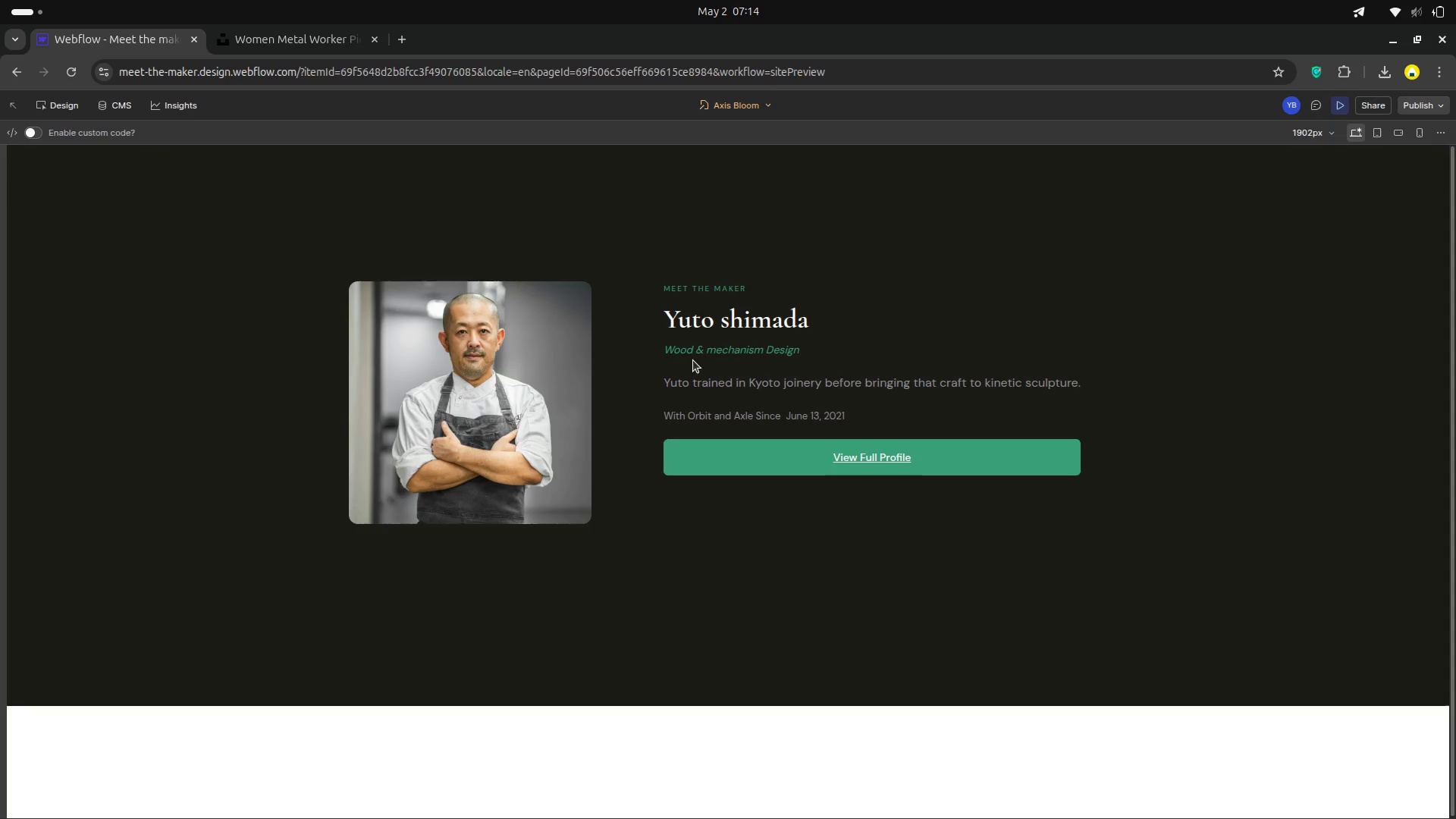 
wait(6.41)
 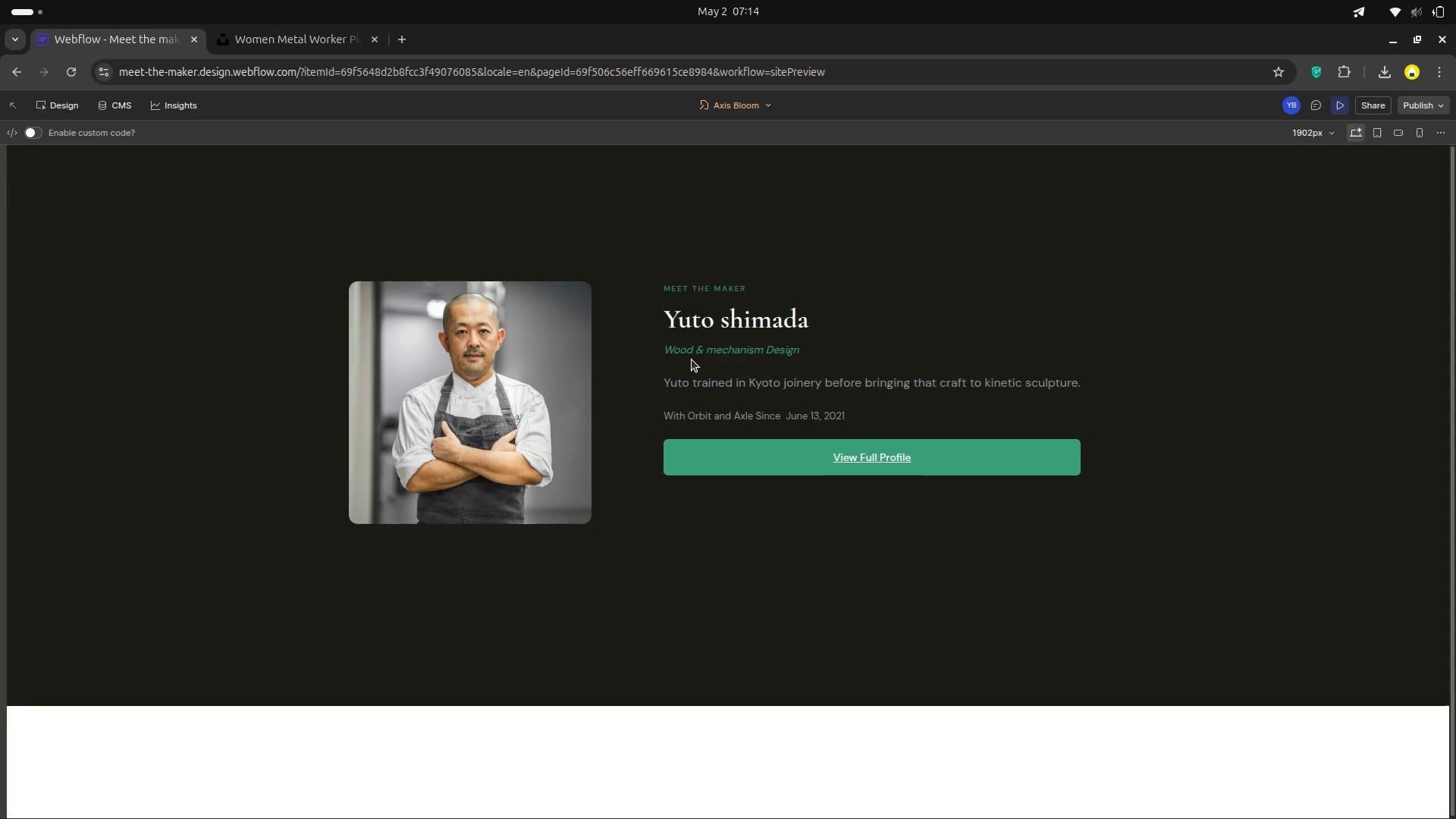 
left_click([748, 100])
 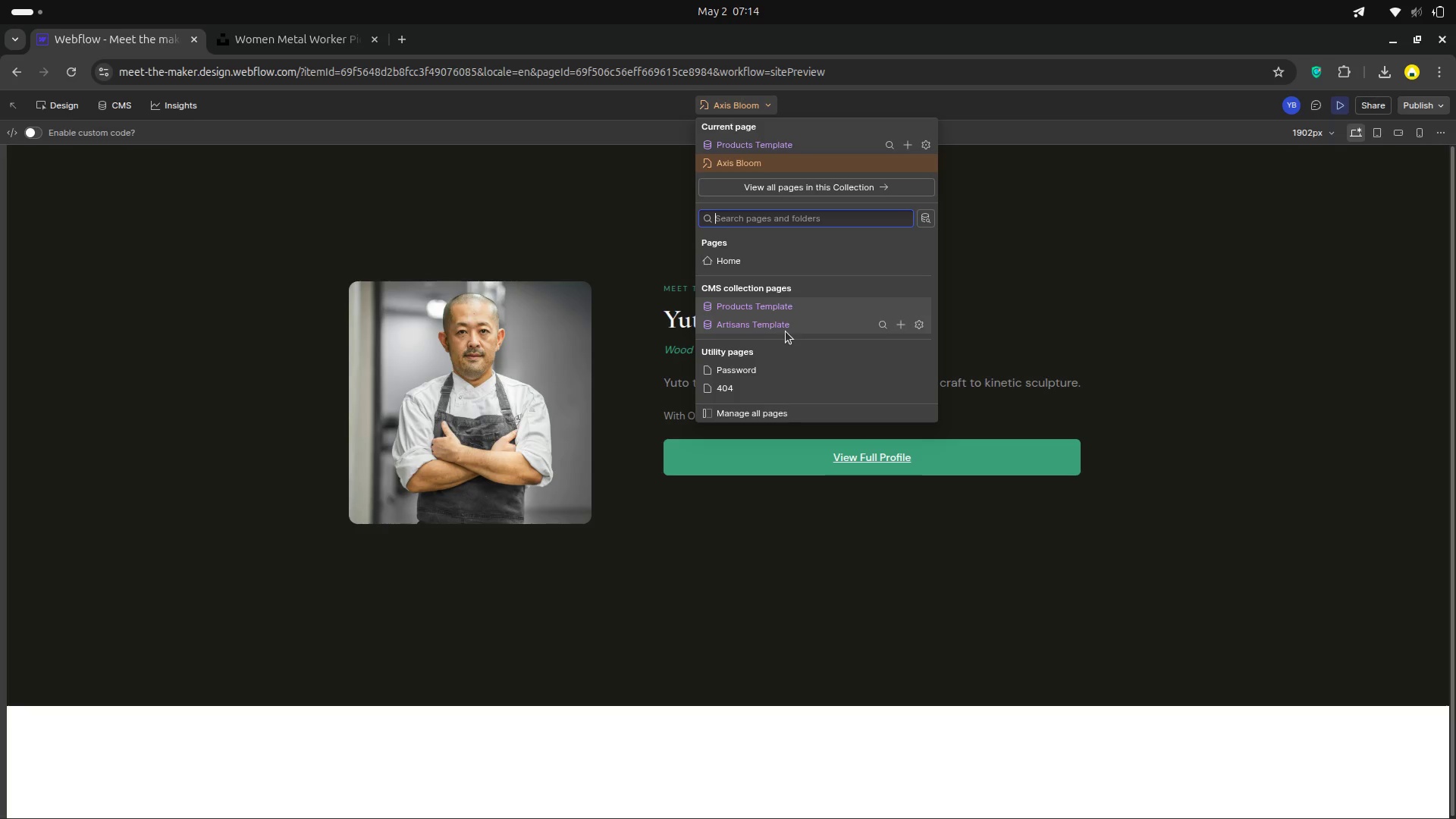 
wait(5.2)
 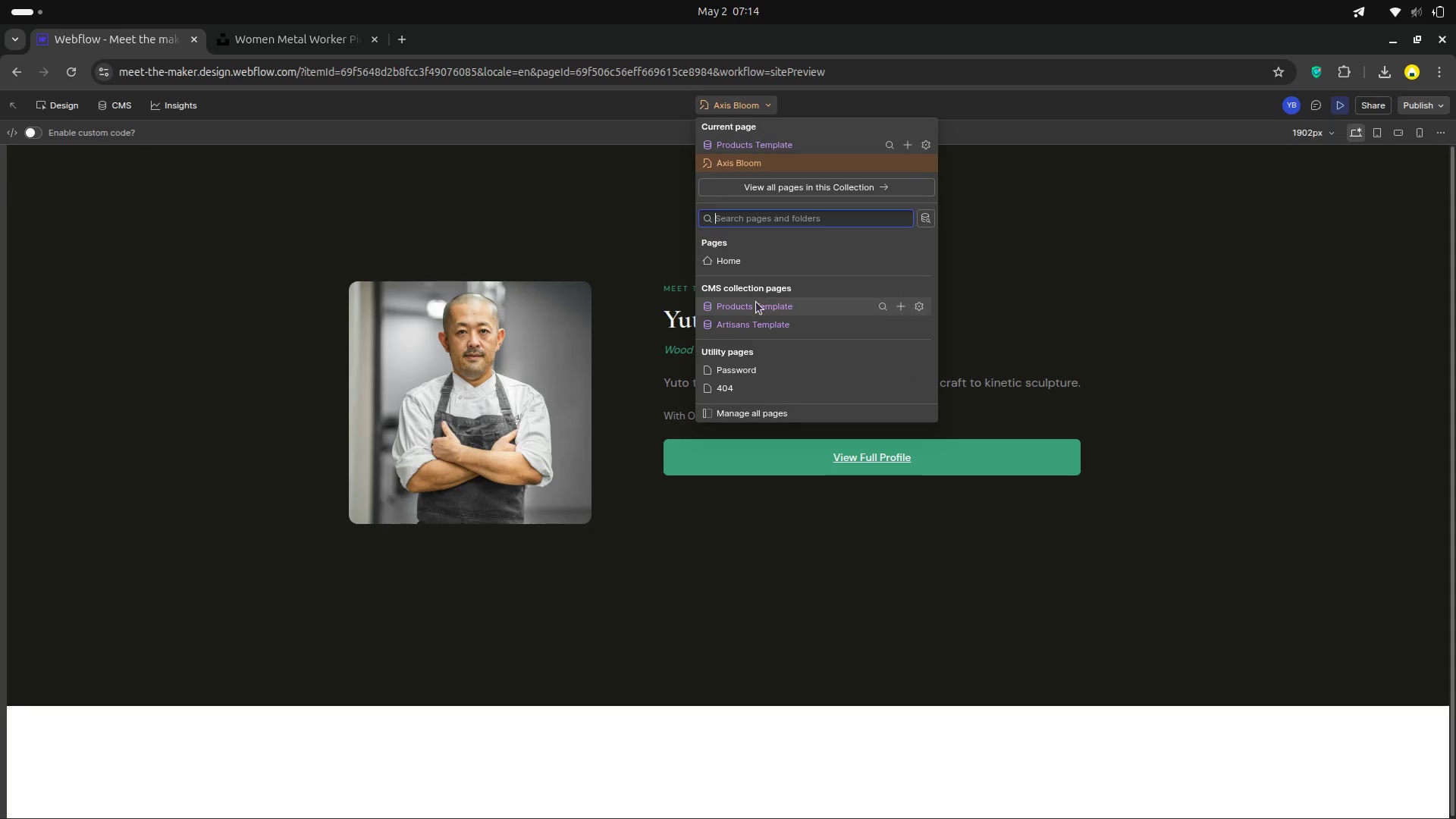 
mouse_move([899, 311])
 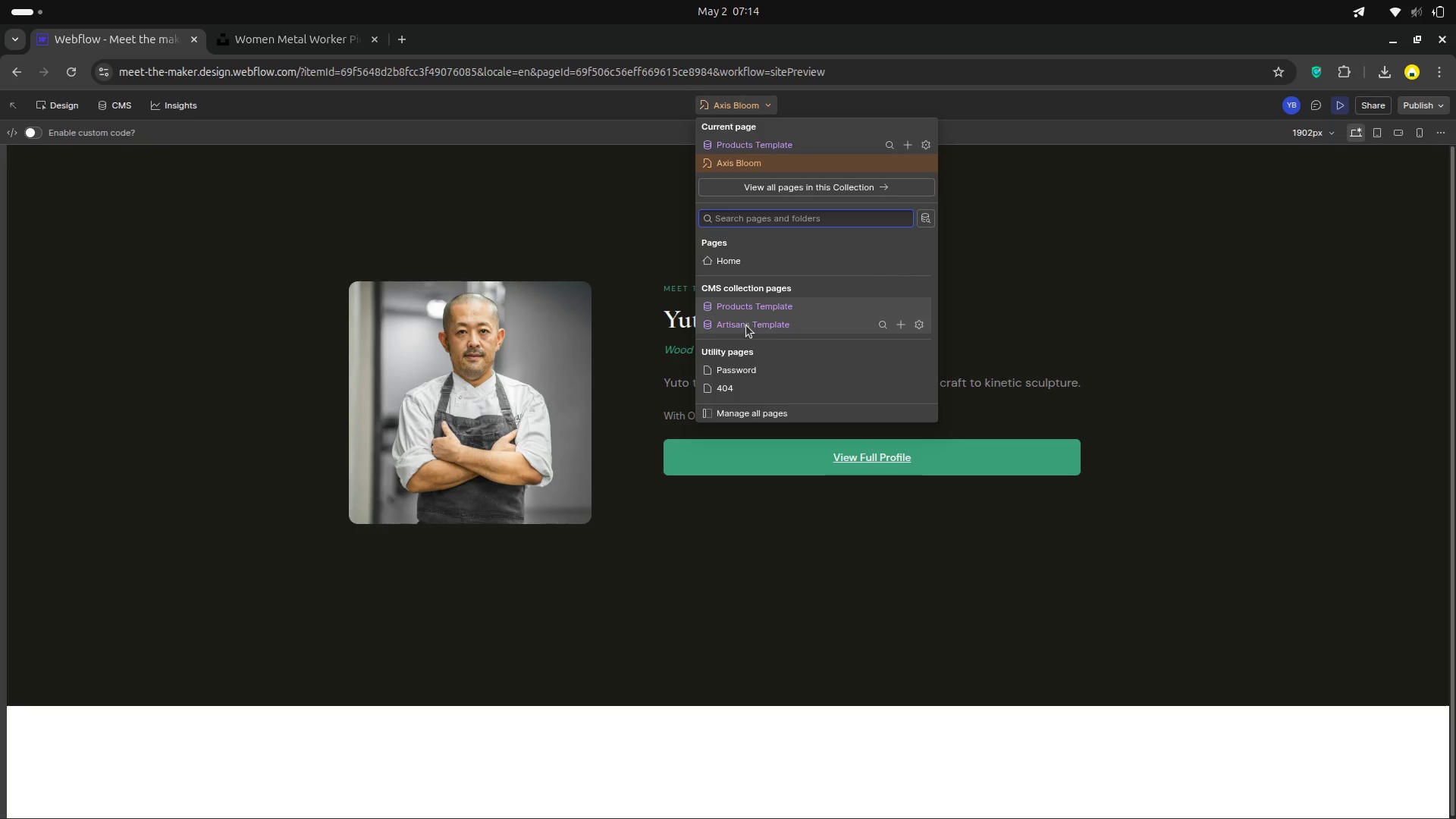 
left_click([746, 325])
 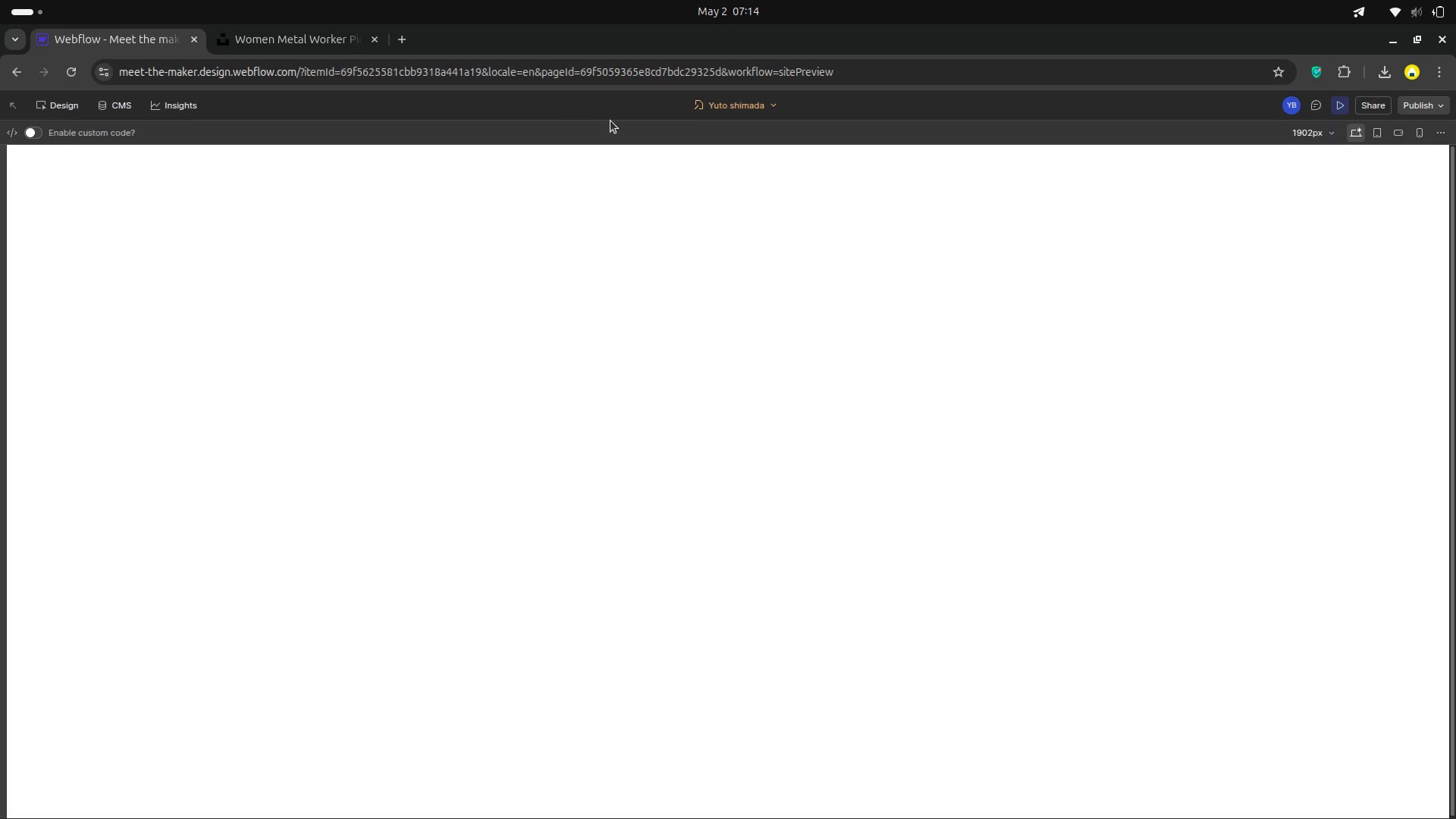 
left_click([754, 98])
 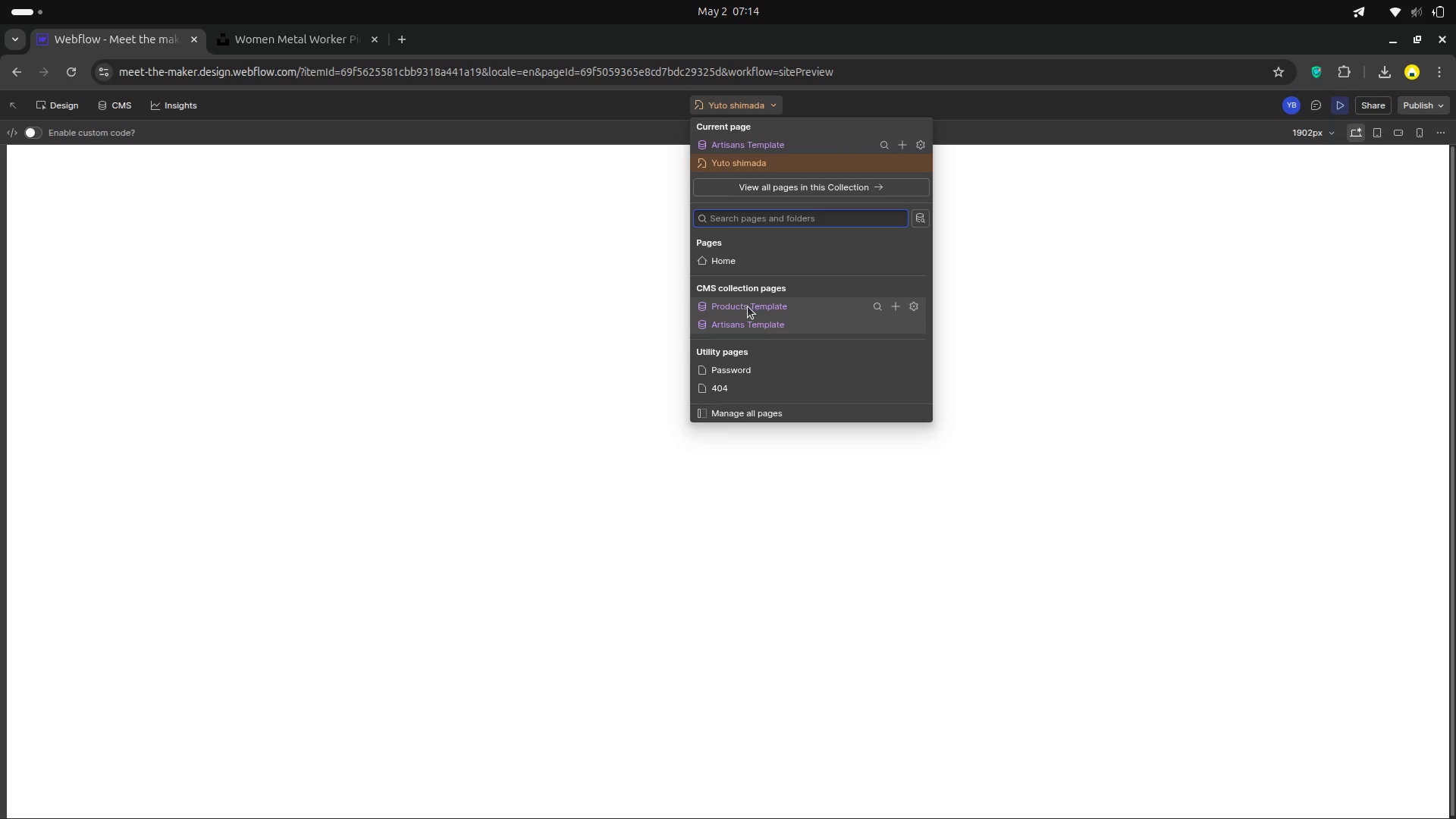 
left_click([748, 306])
 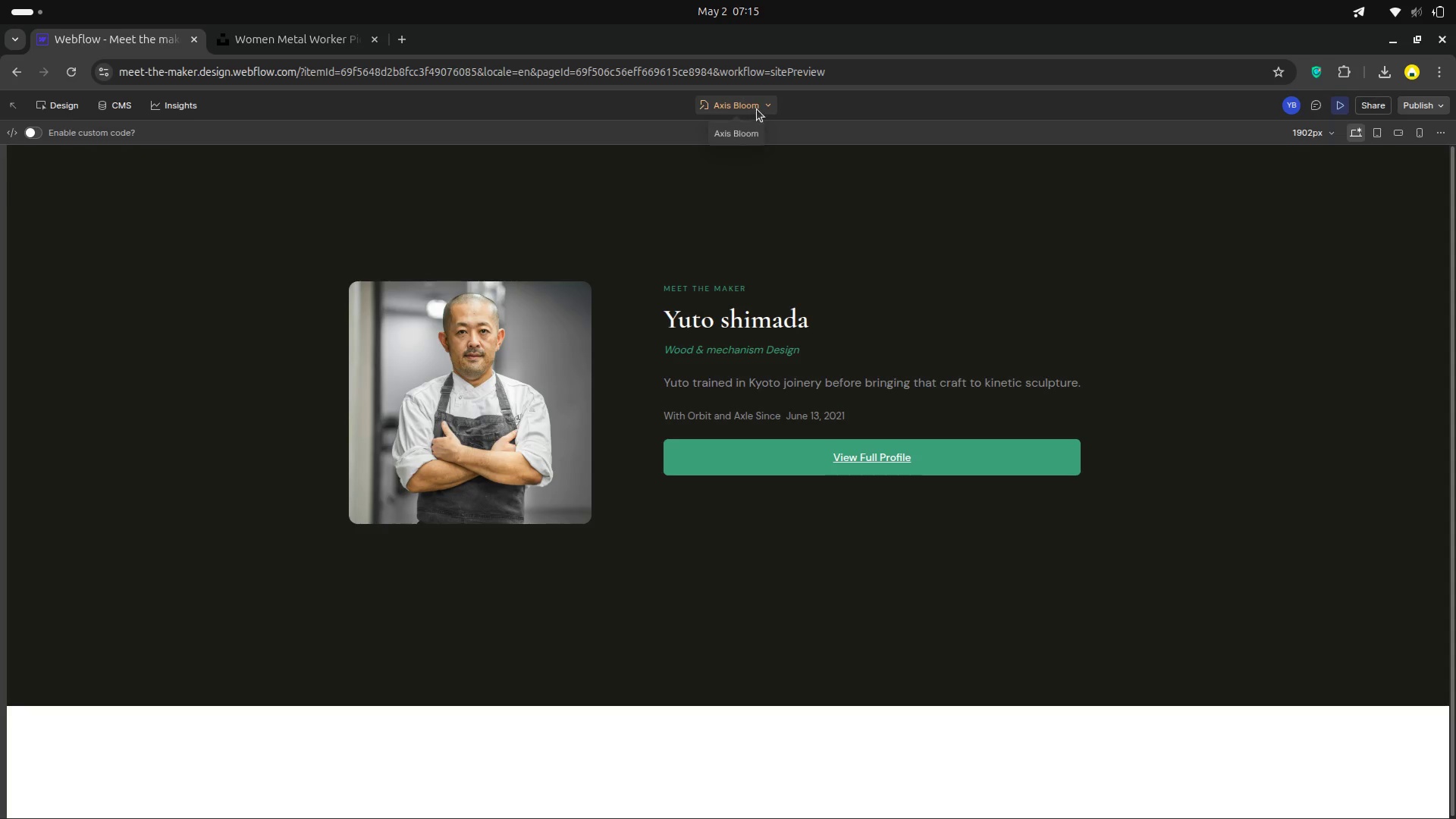 
left_click([761, 105])
 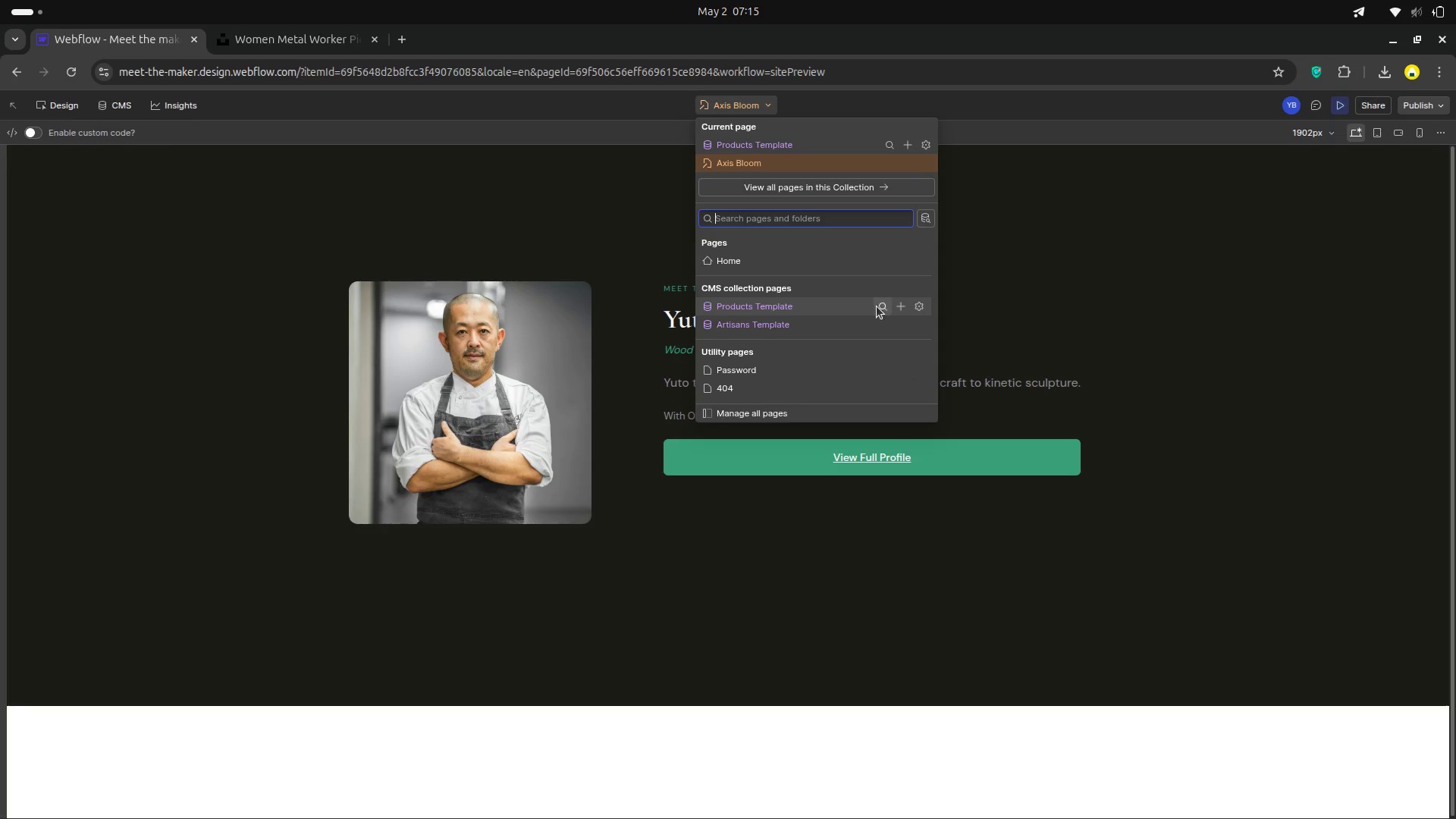 
mouse_move([907, 309])
 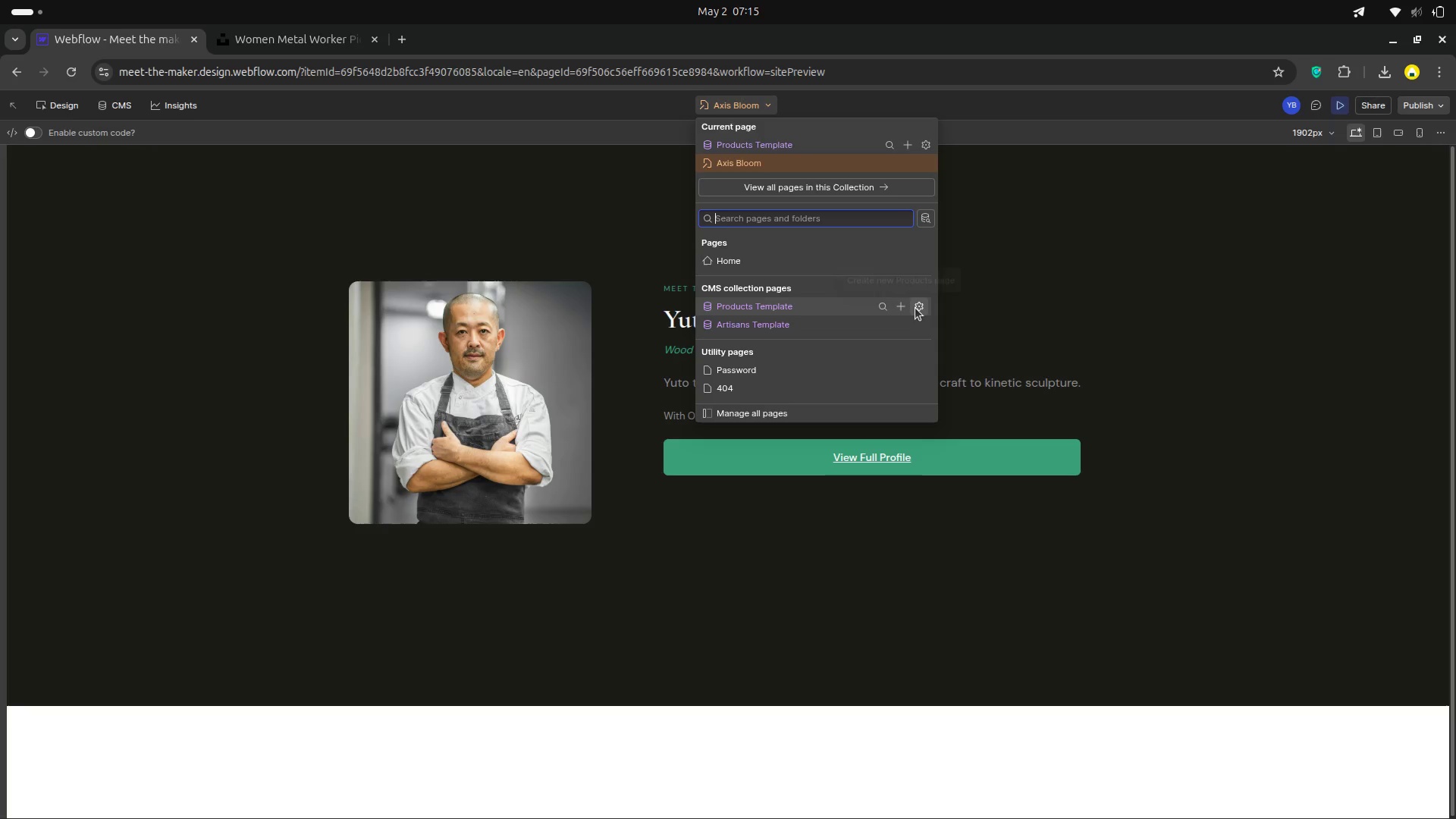 
left_click([916, 308])
 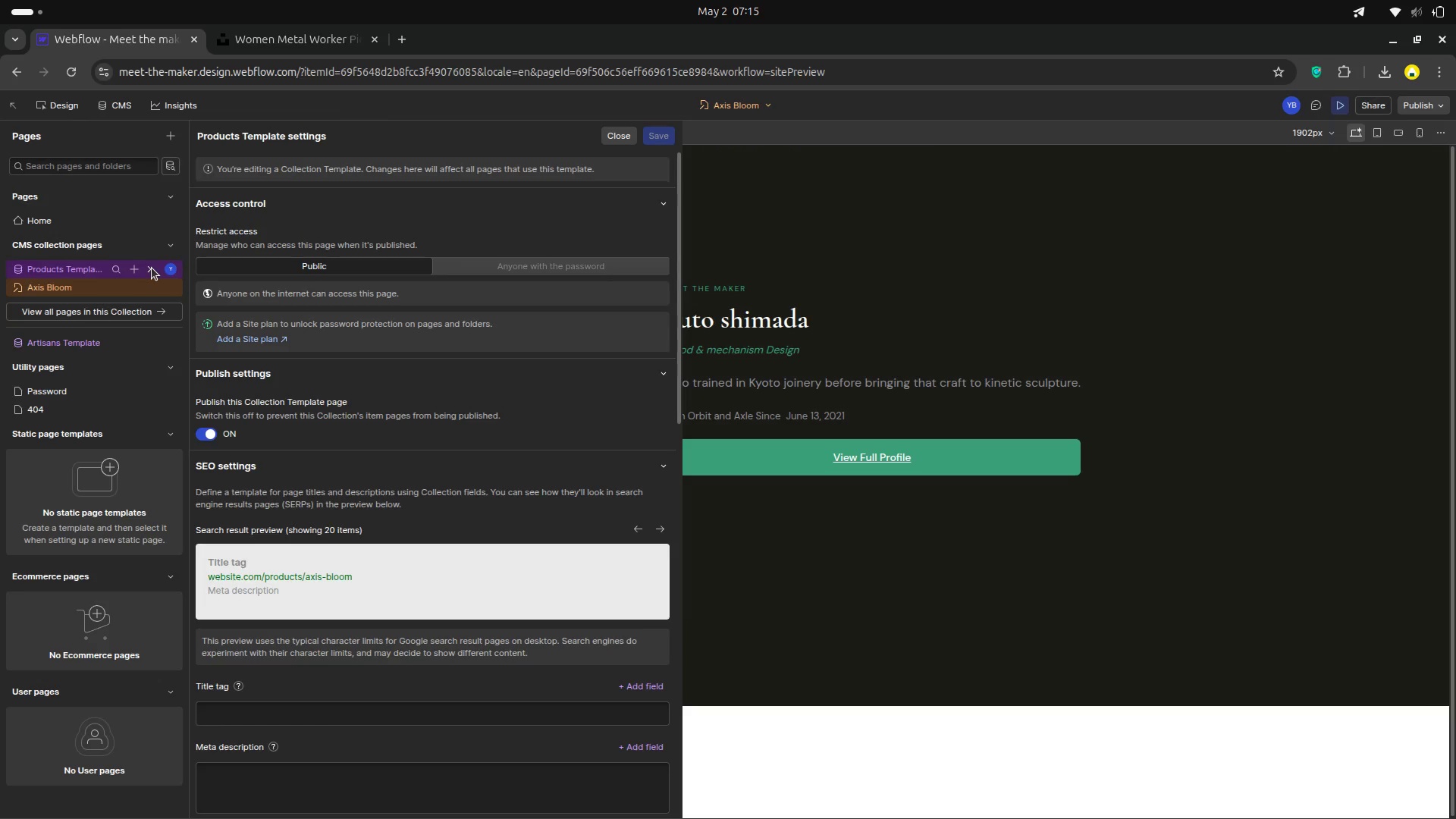 
wait(6.41)
 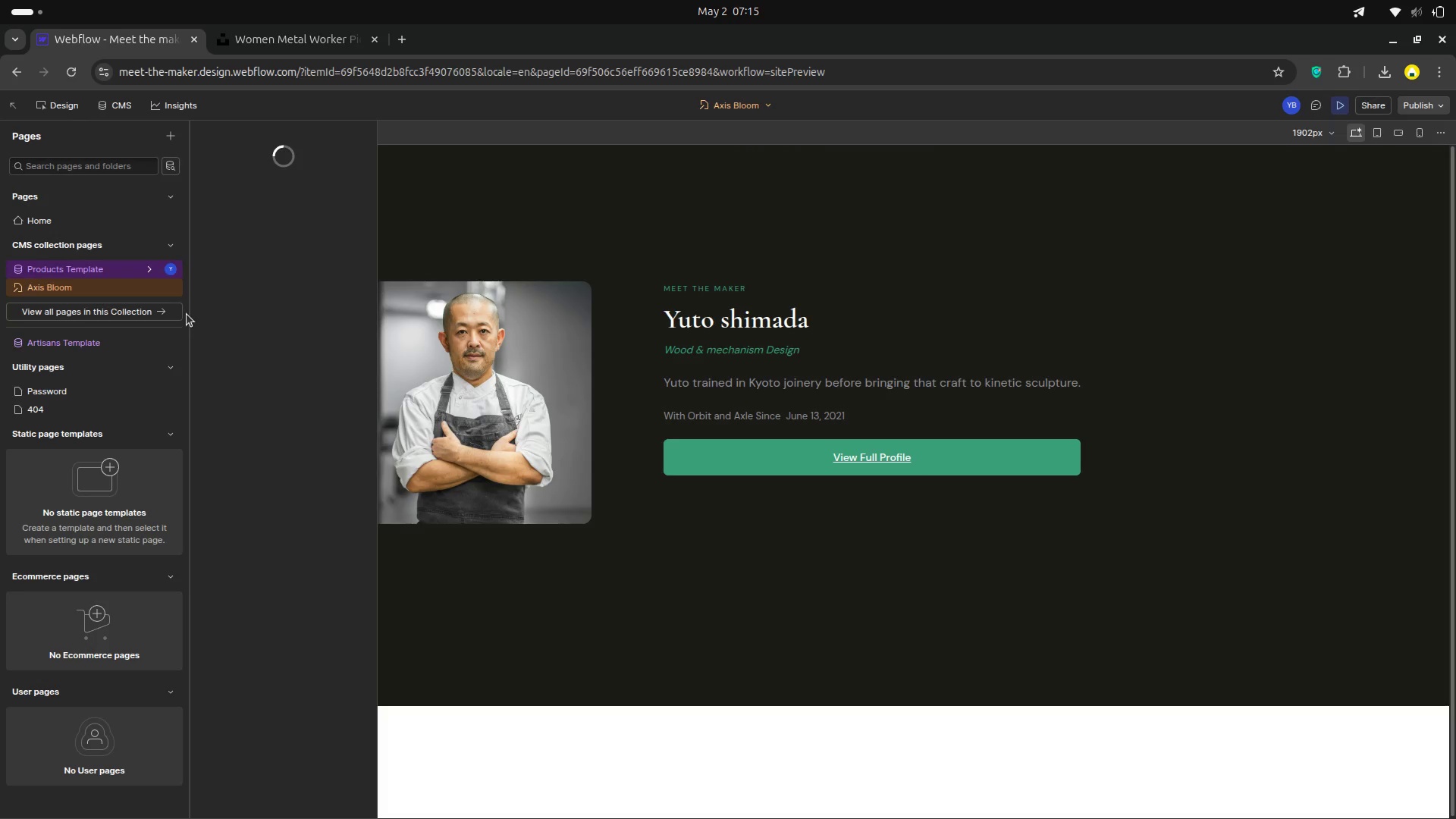 
left_click([152, 268])
 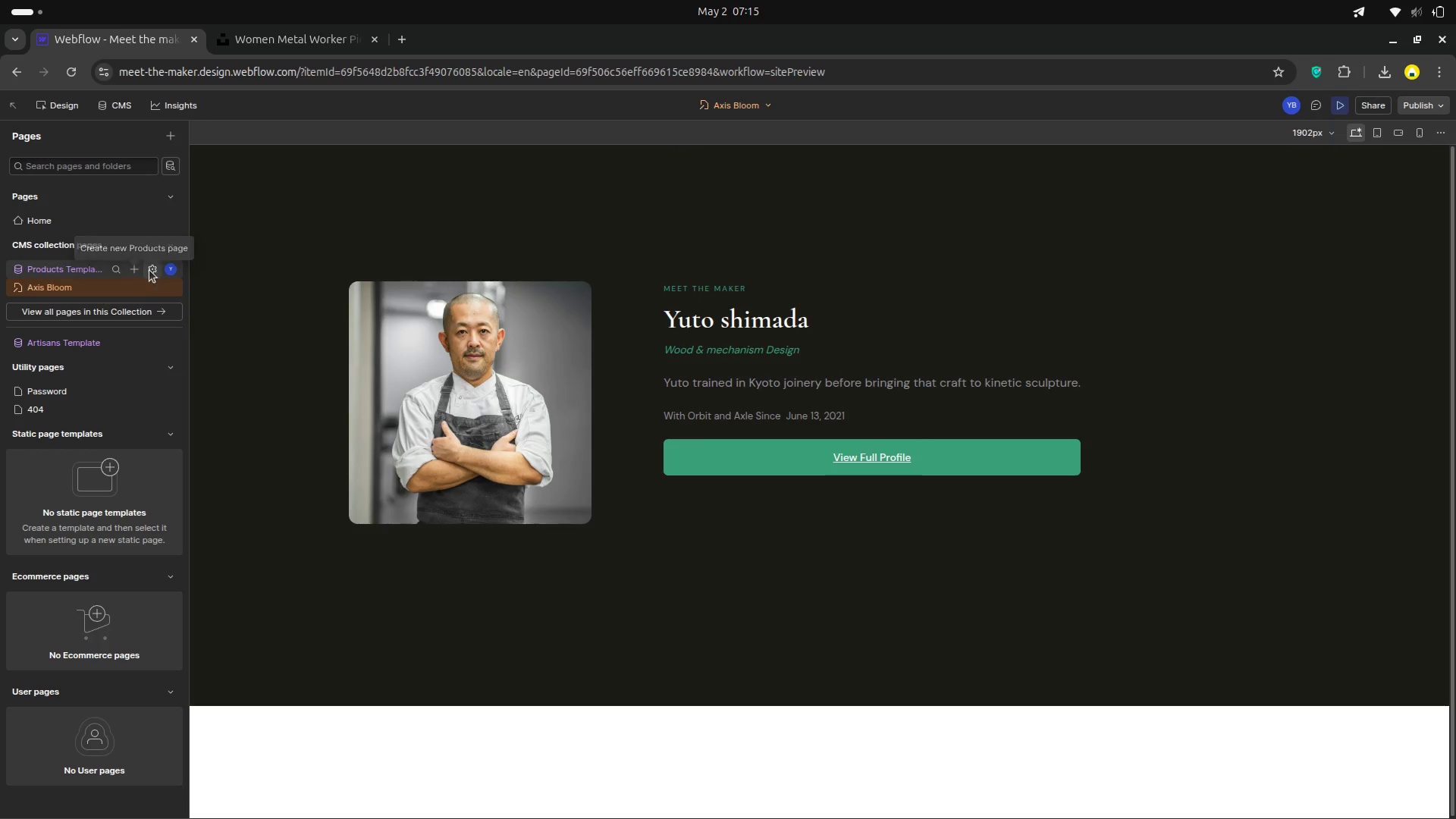 
left_click([152, 268])
 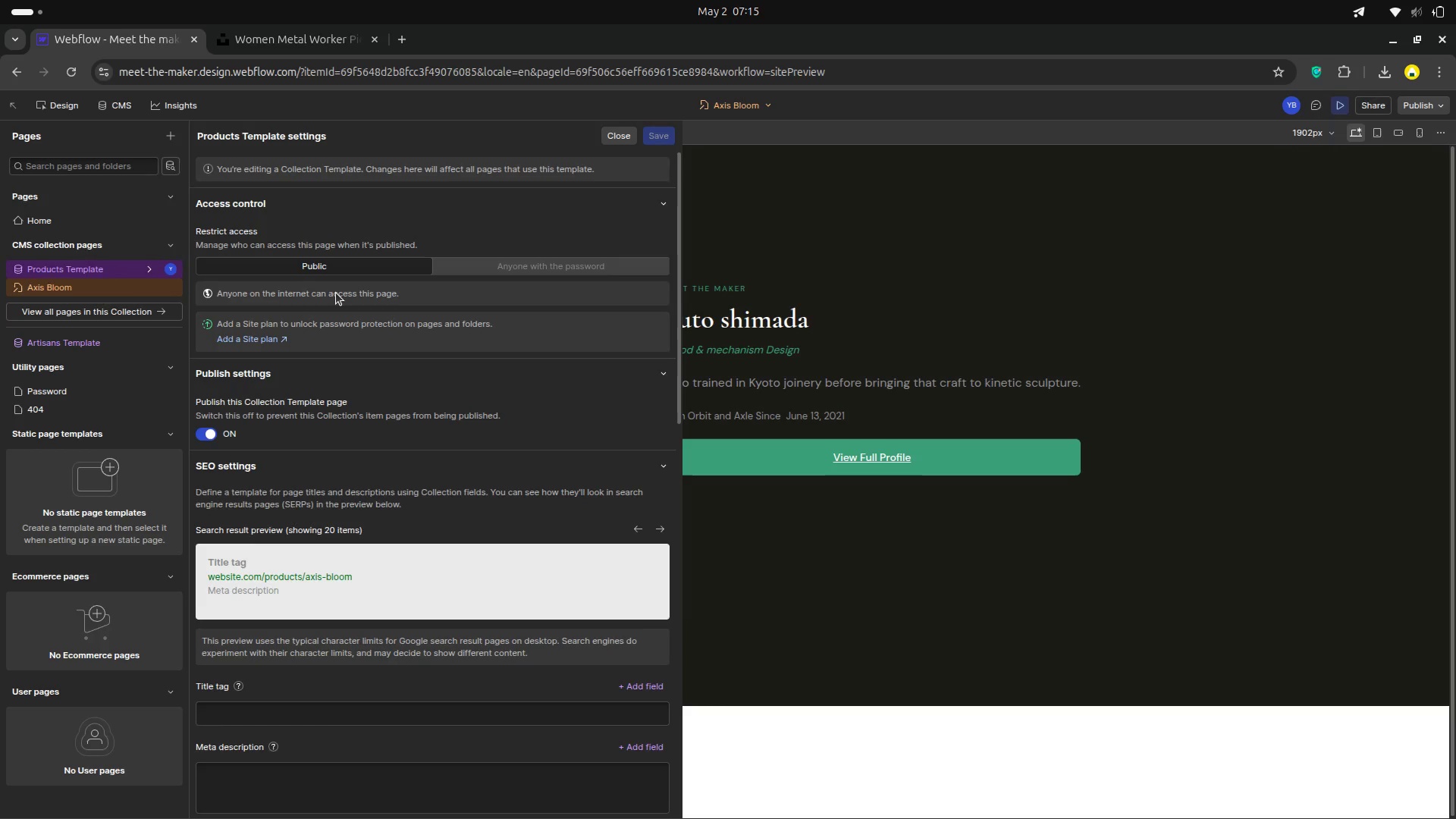 
scroll: coordinate [336, 293], scroll_direction: down, amount: 3.0
 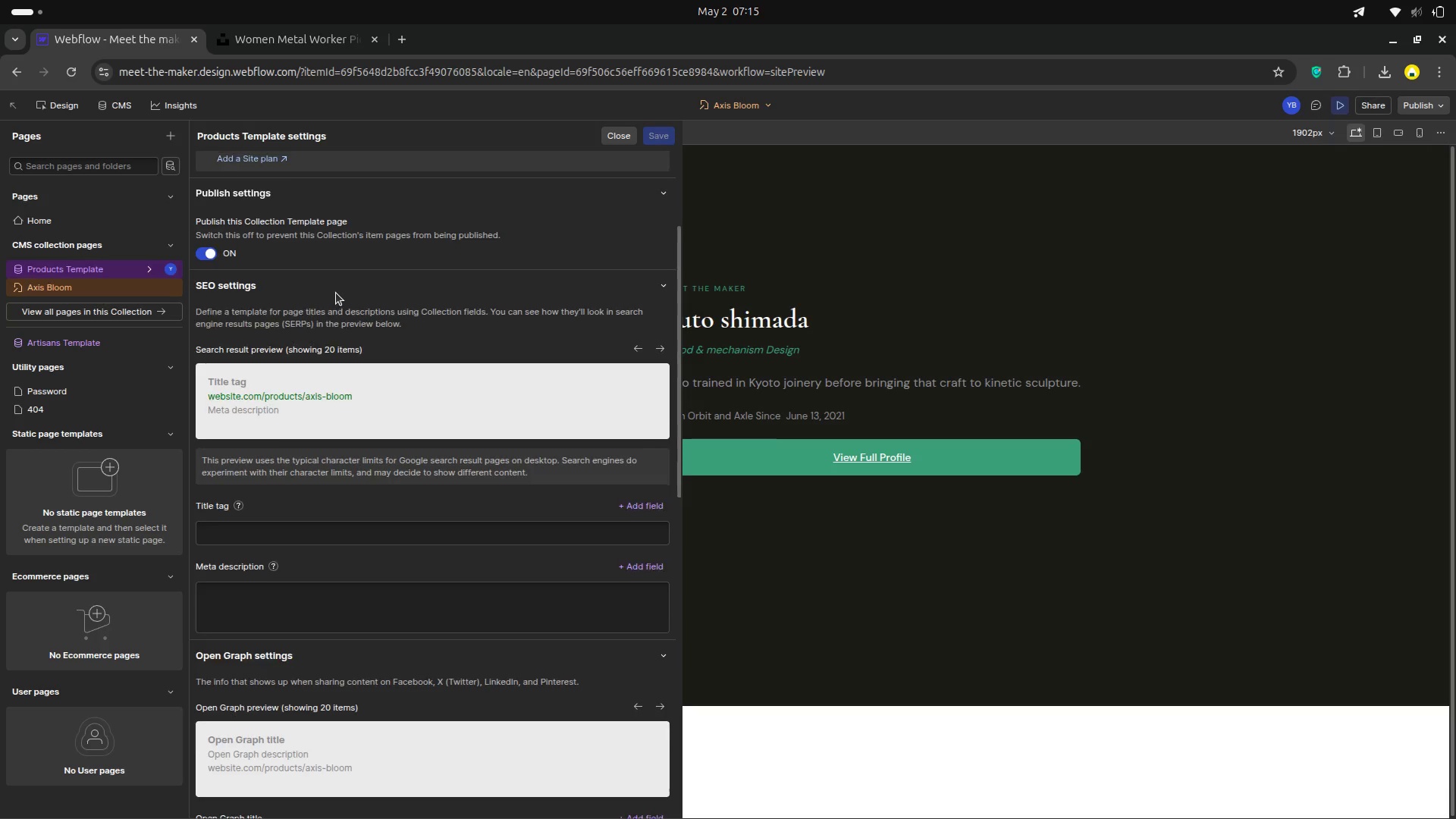 
scroll: coordinate [336, 293], scroll_direction: up, amount: 4.0
 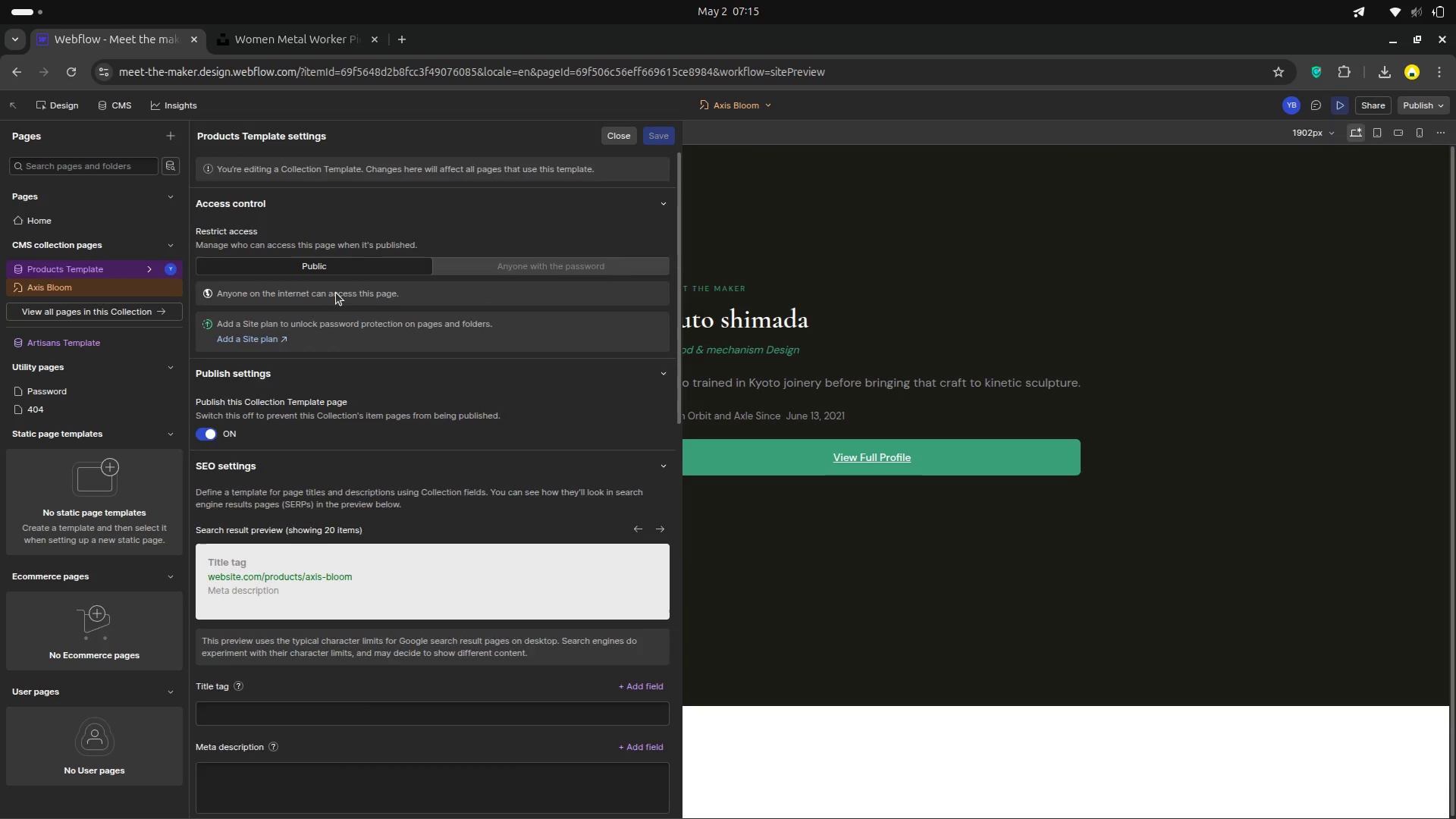 
scroll: coordinate [336, 293], scroll_direction: down, amount: 5.0
 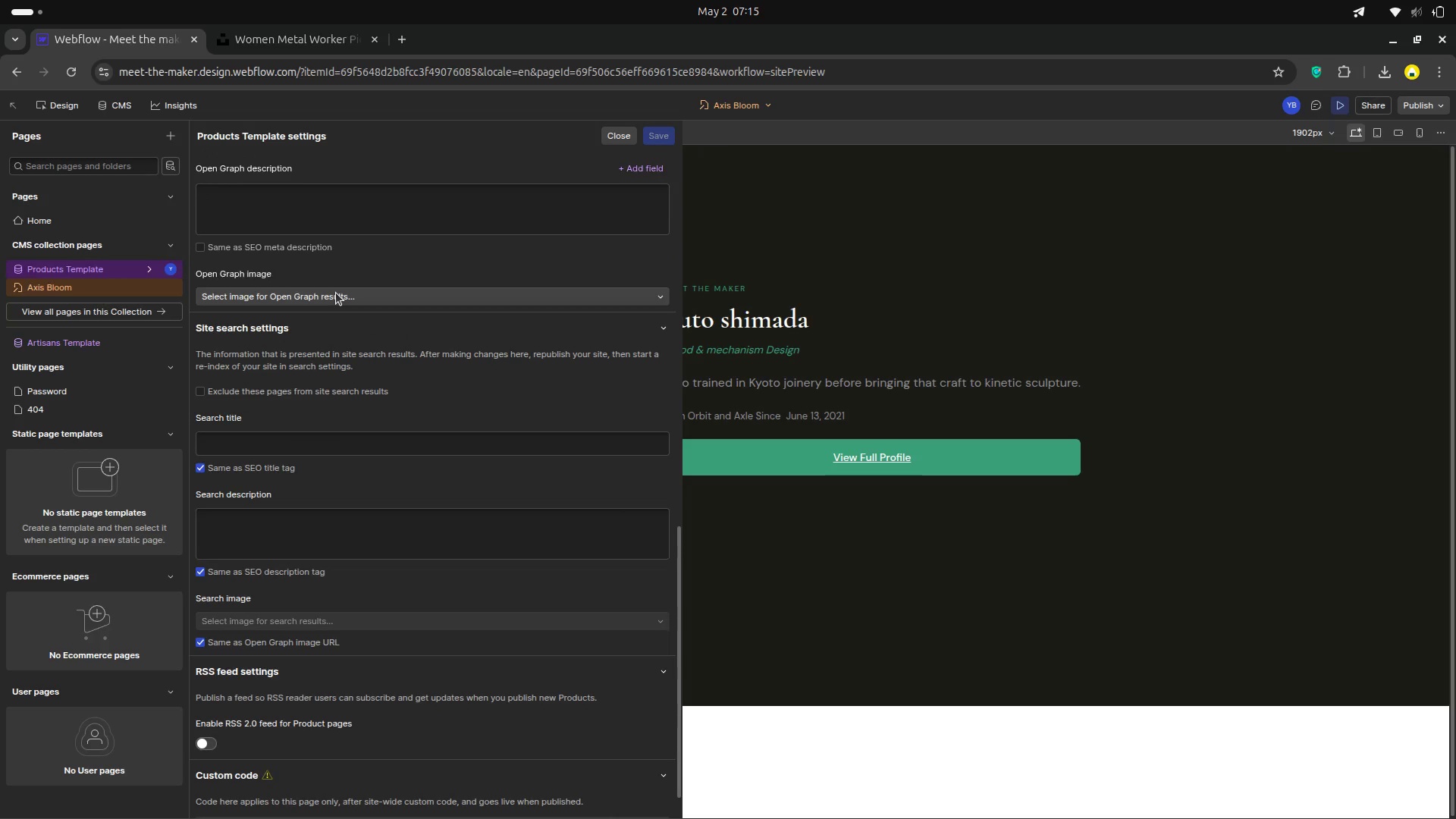 
scroll: coordinate [336, 293], scroll_direction: up, amount: 15.0
 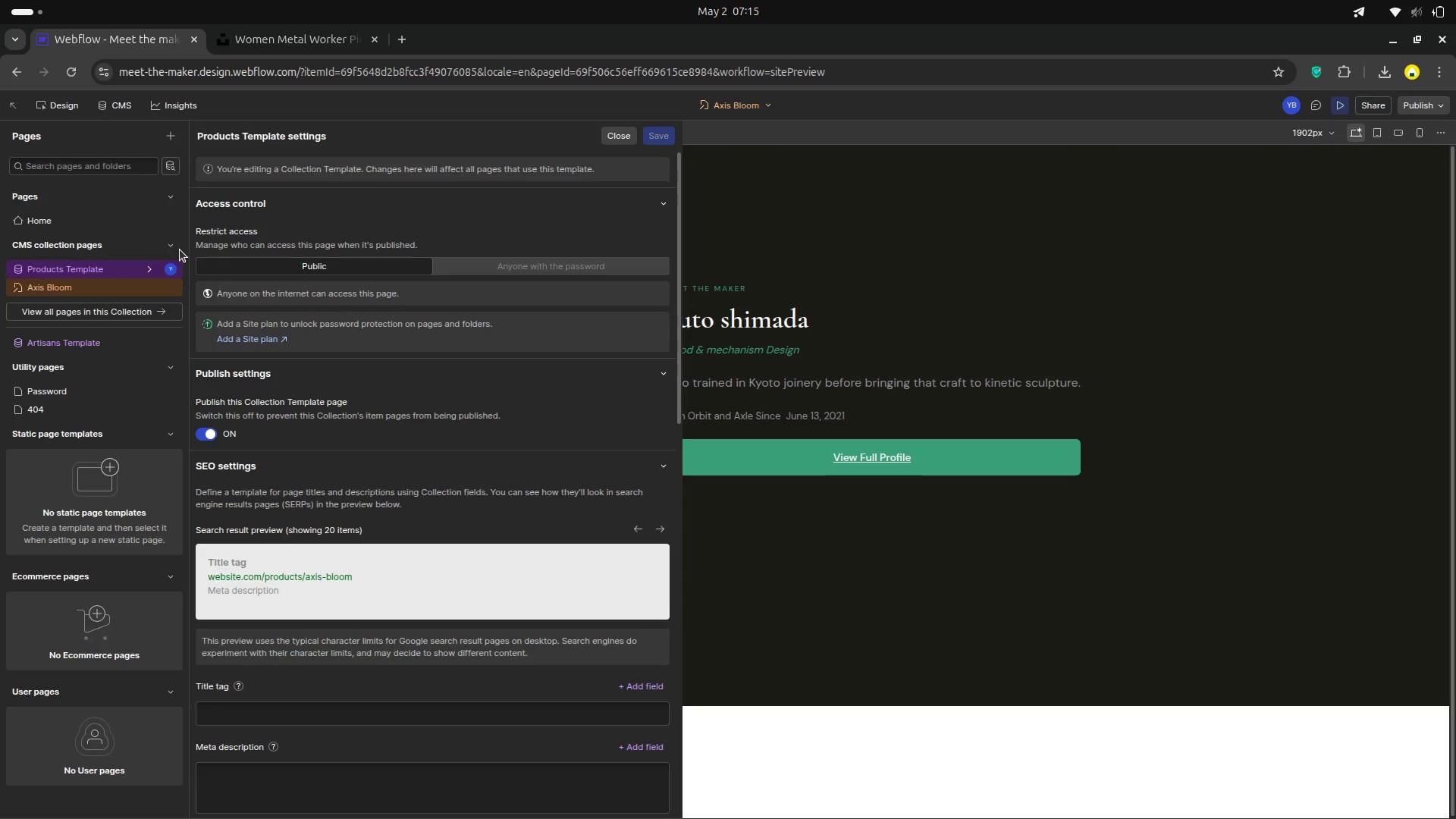 
left_click([169, 246])
 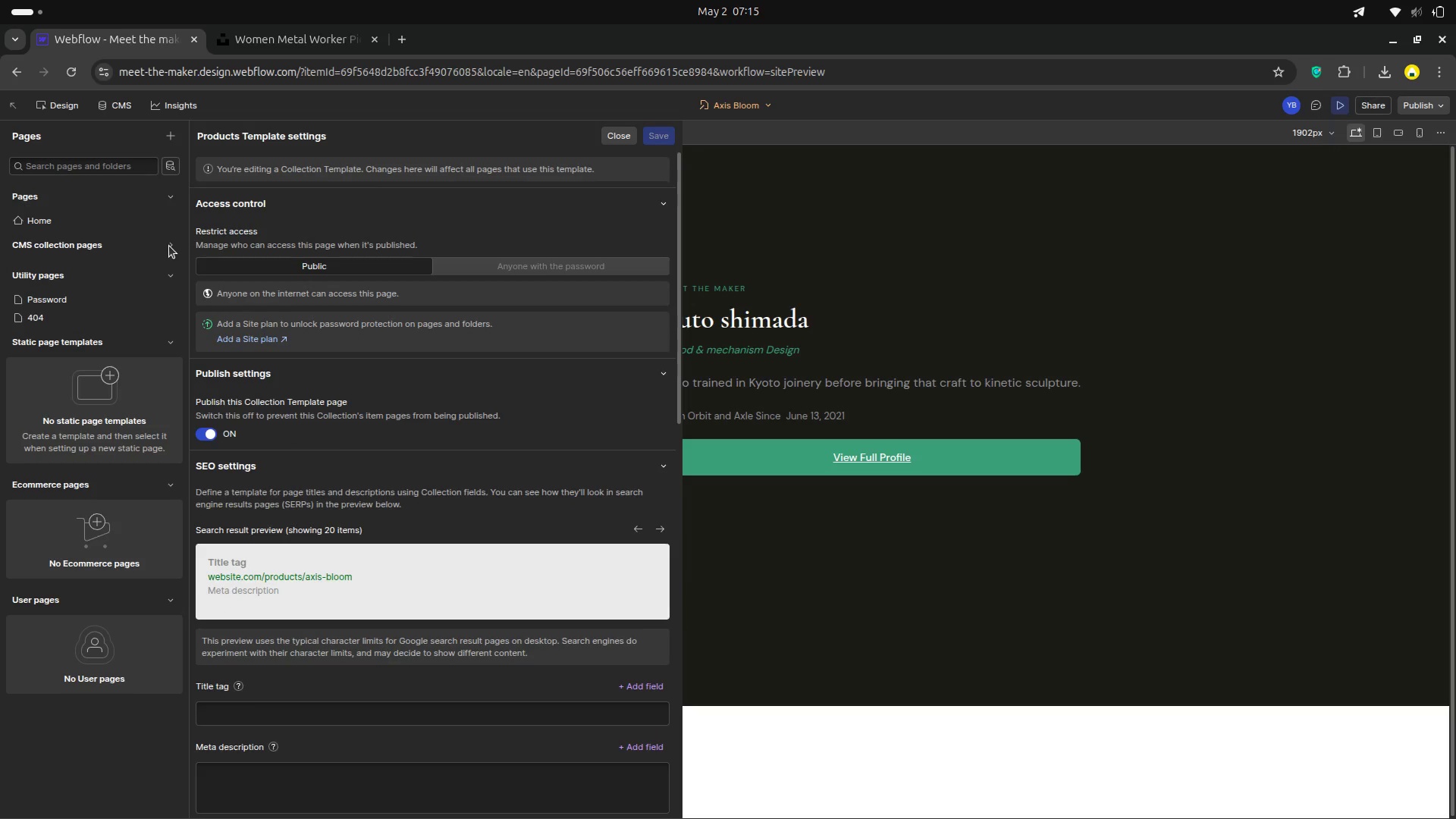 
left_click([169, 246])
 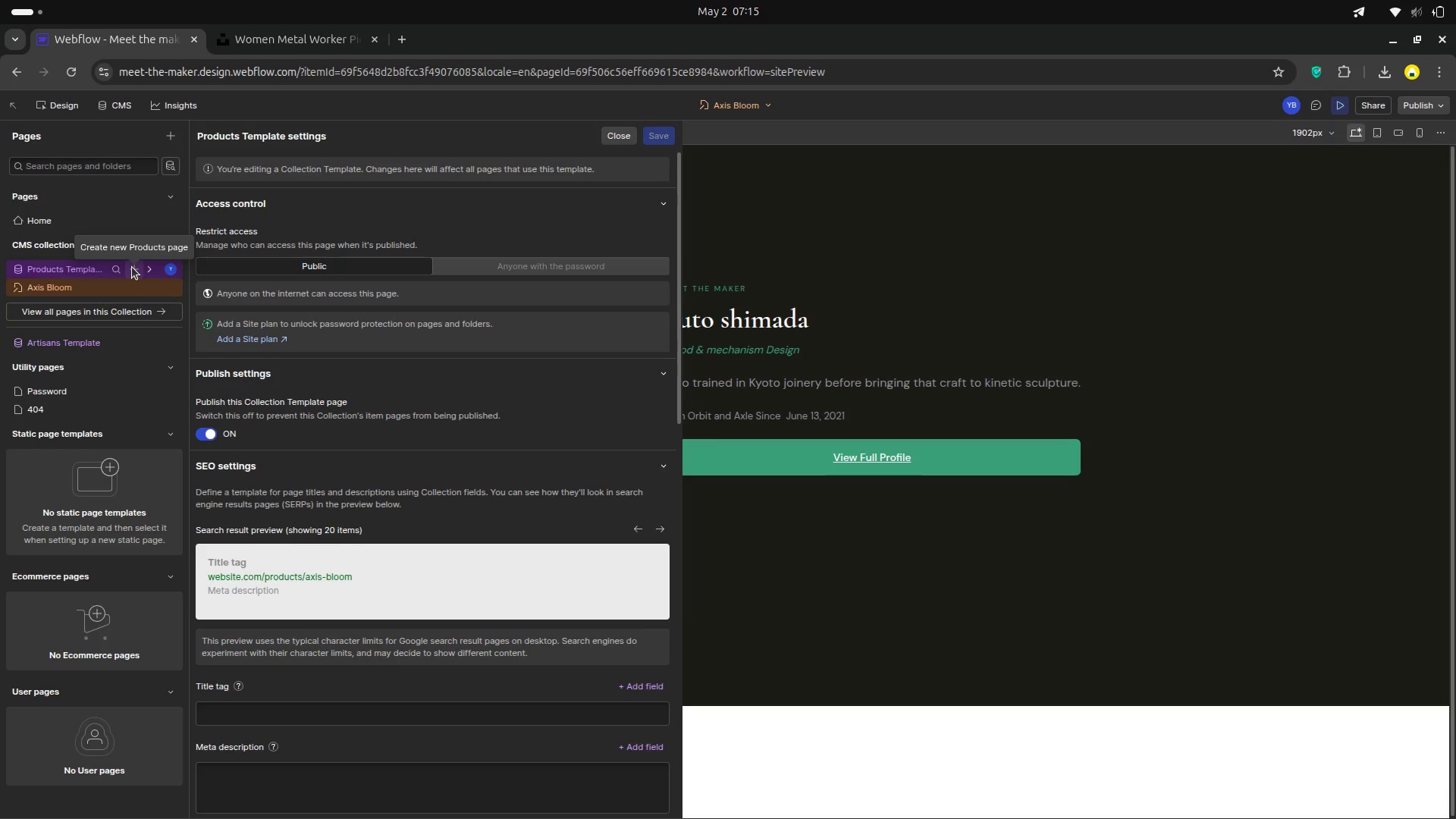 
left_click([132, 267])
 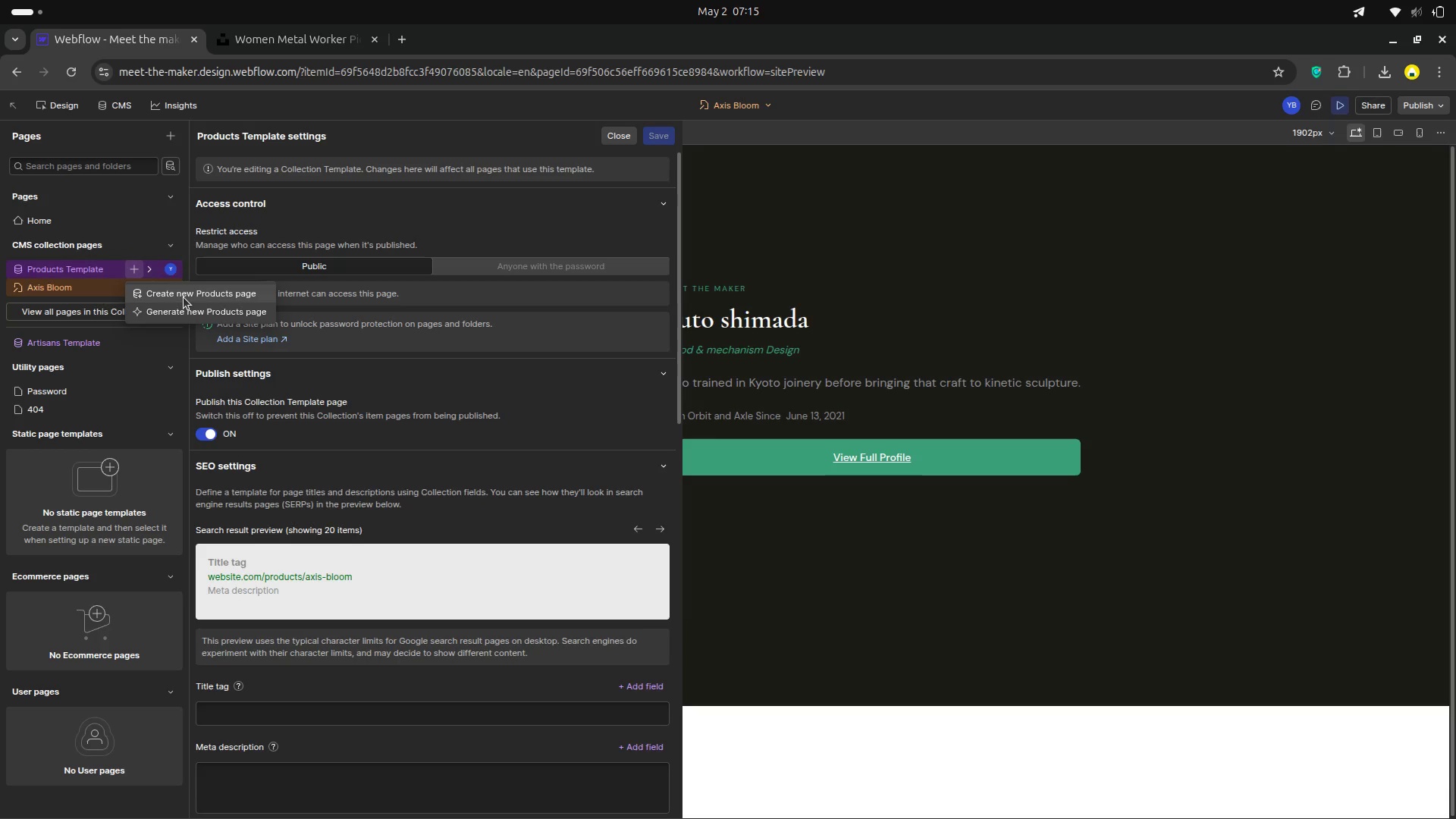 
wait(5.01)
 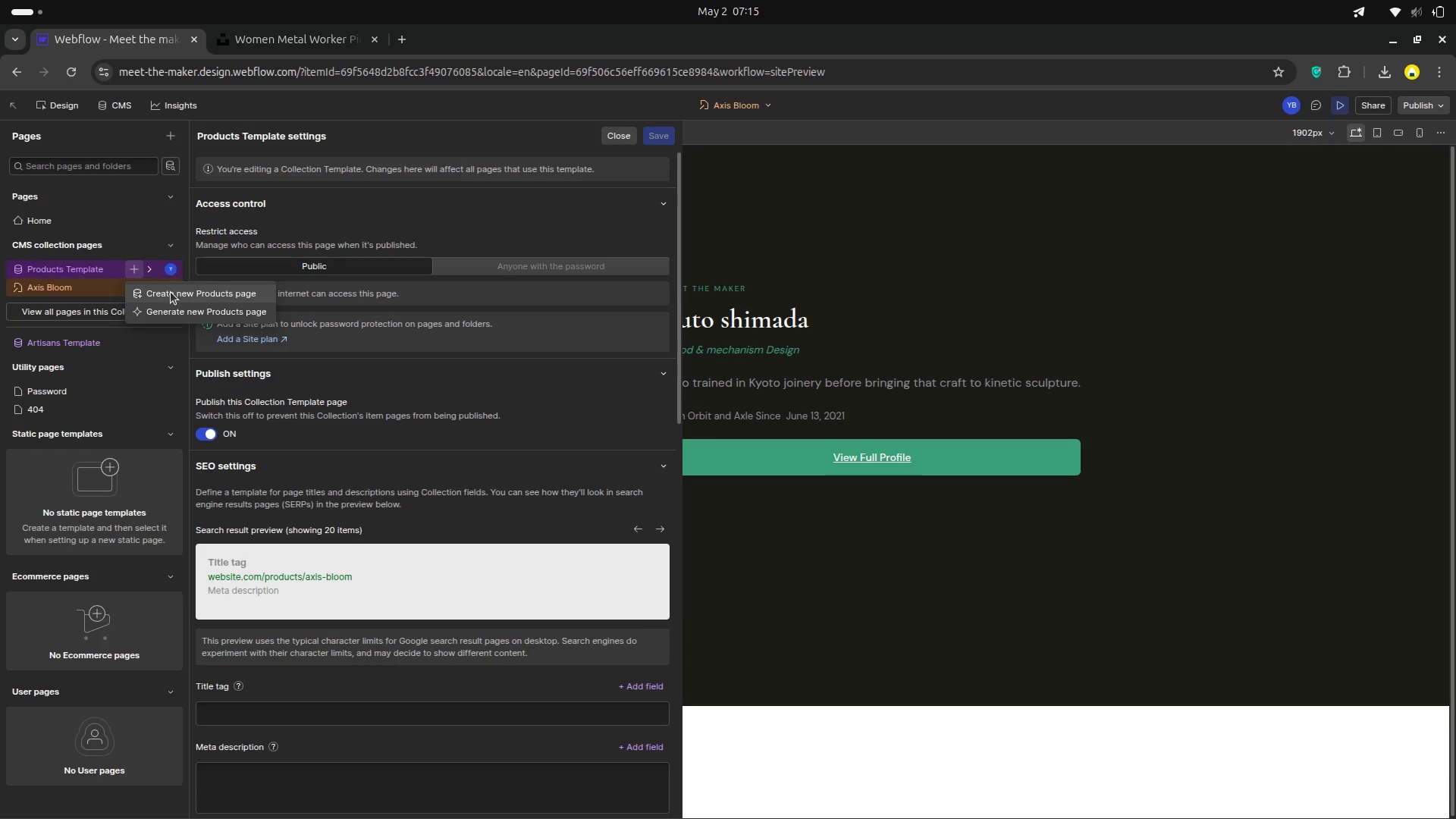 
left_click([184, 297])
 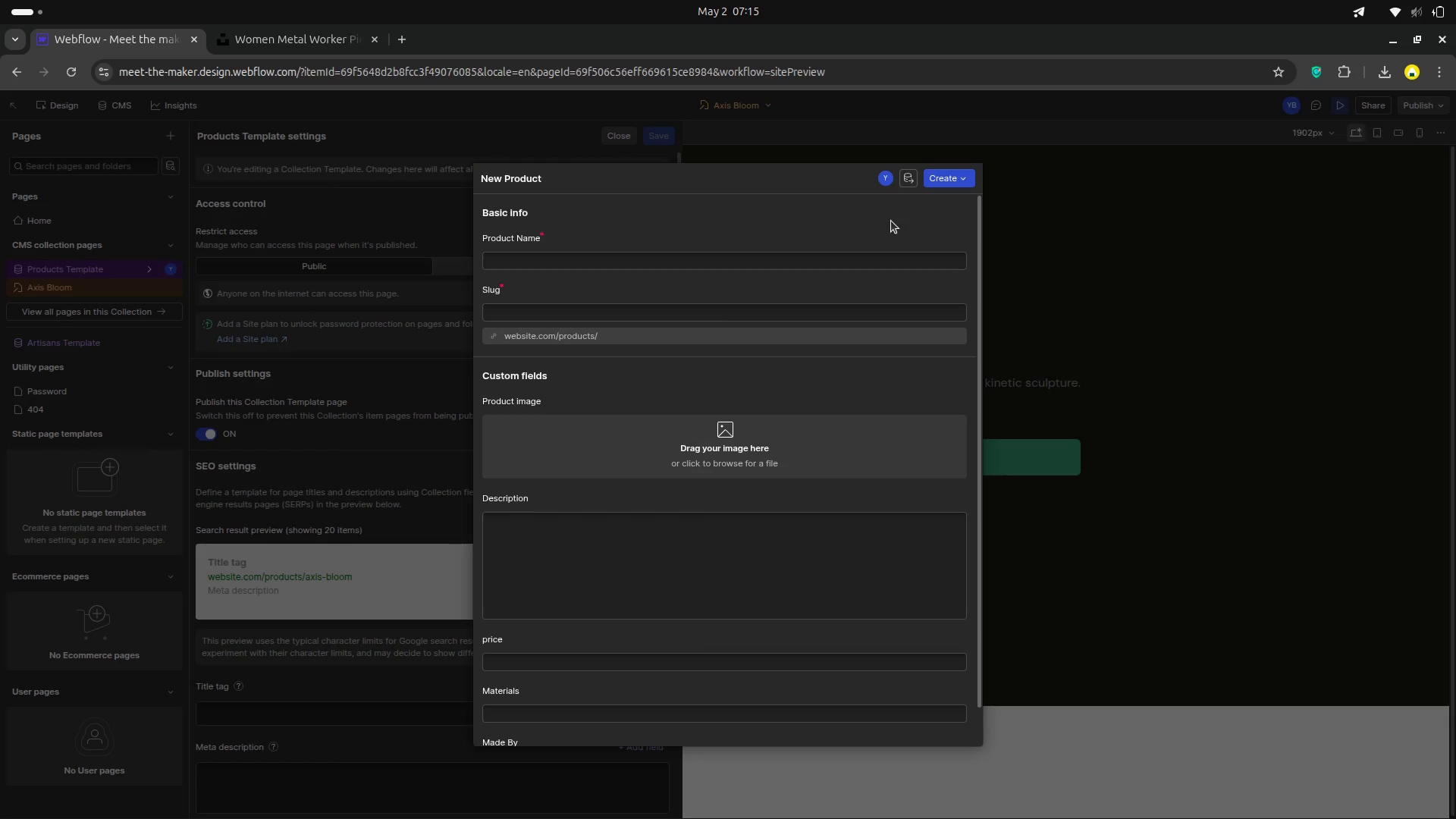 
wait(10.28)
 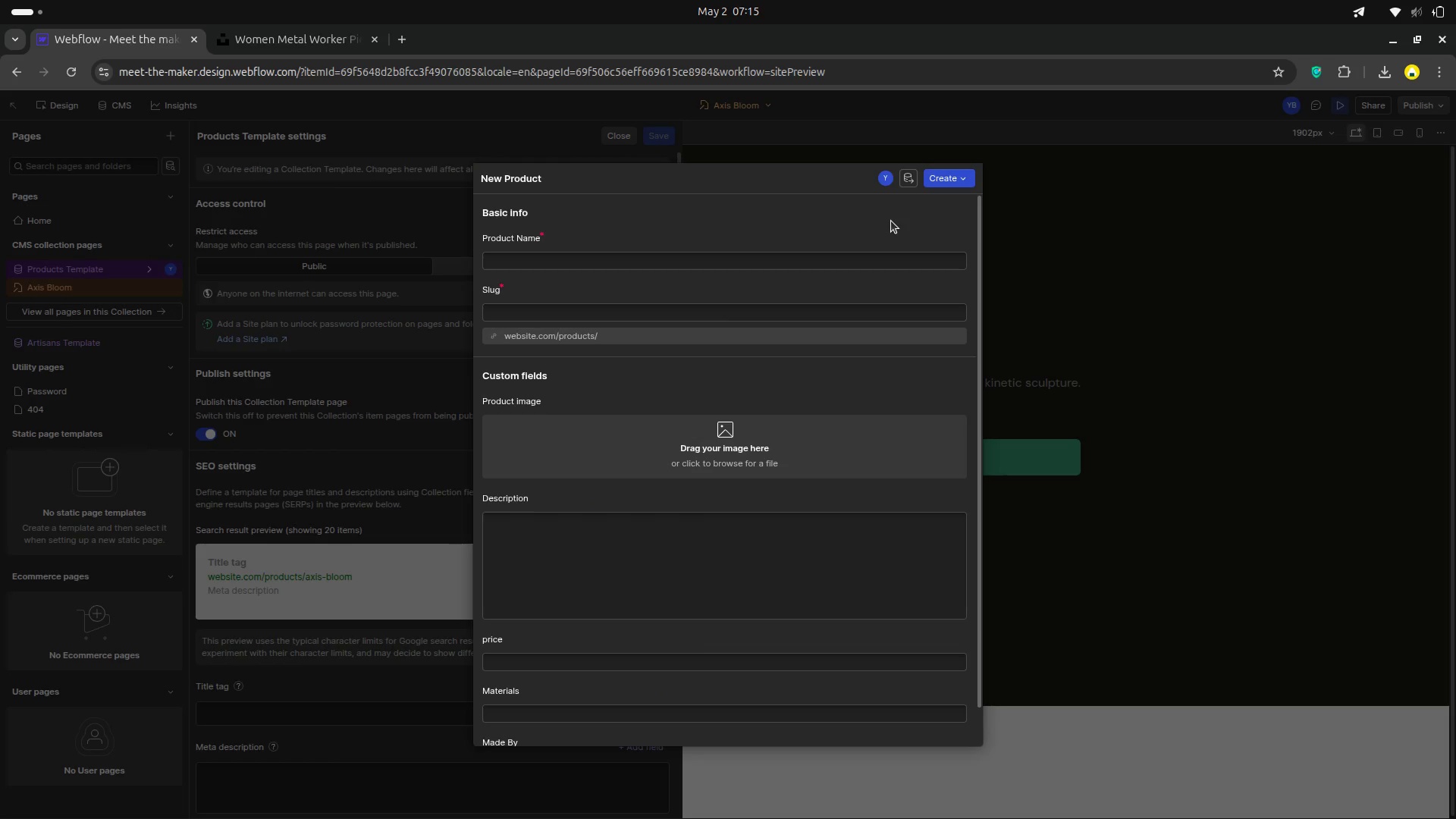 
scroll: coordinate [820, 353], scroll_direction: down, amount: 14.0
 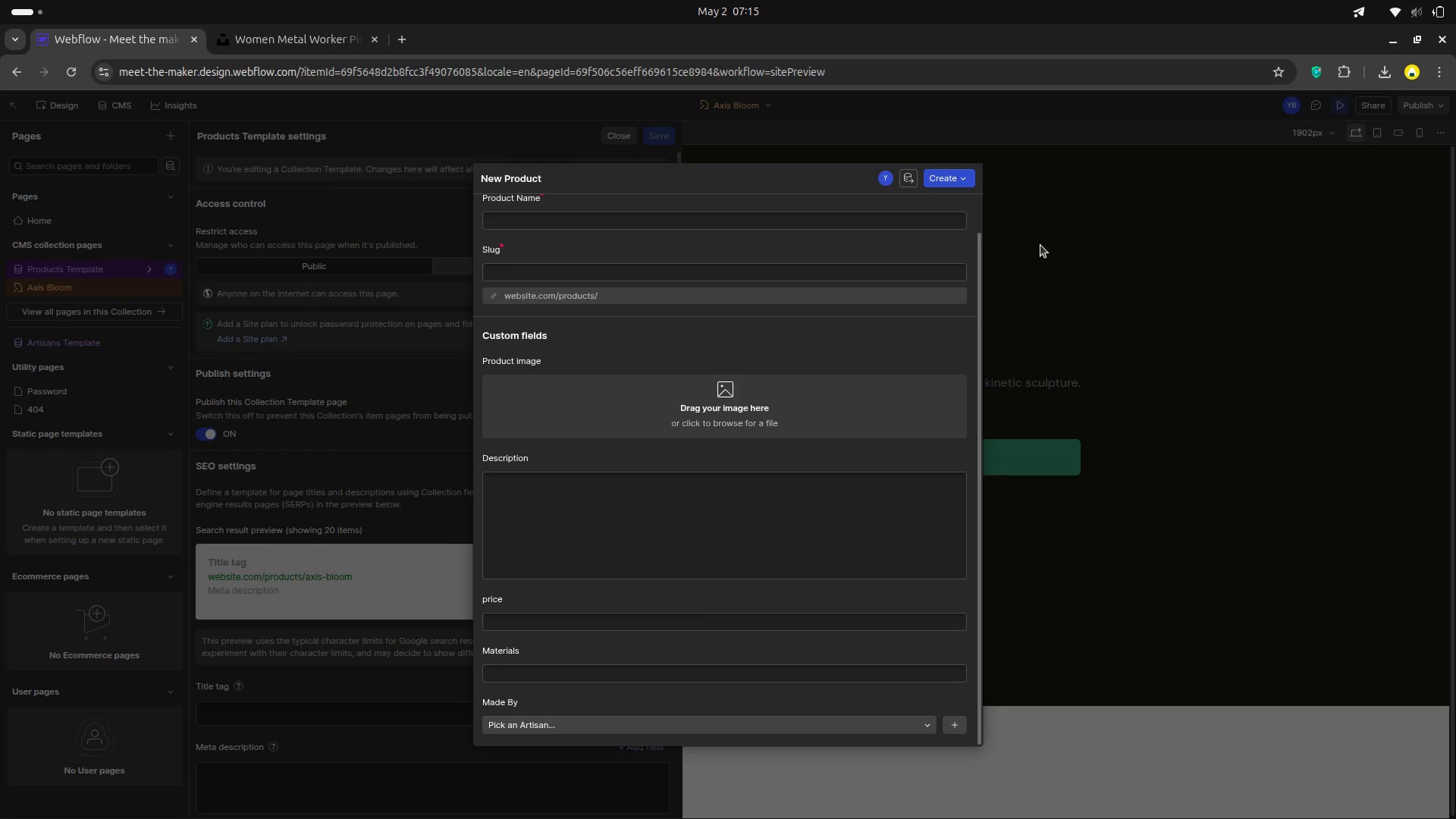 
left_click([1040, 245])
 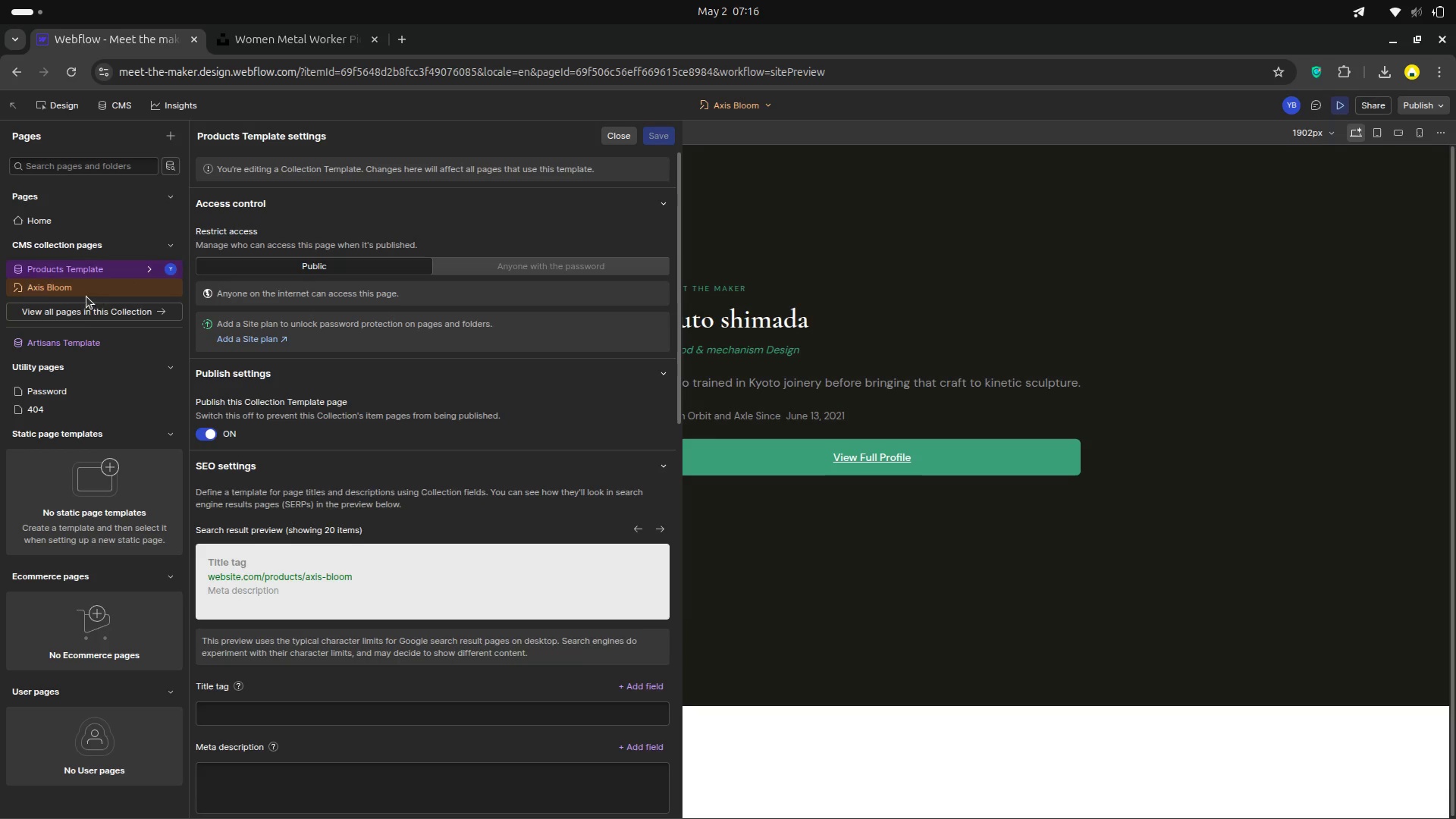 
left_click([42, 290])
 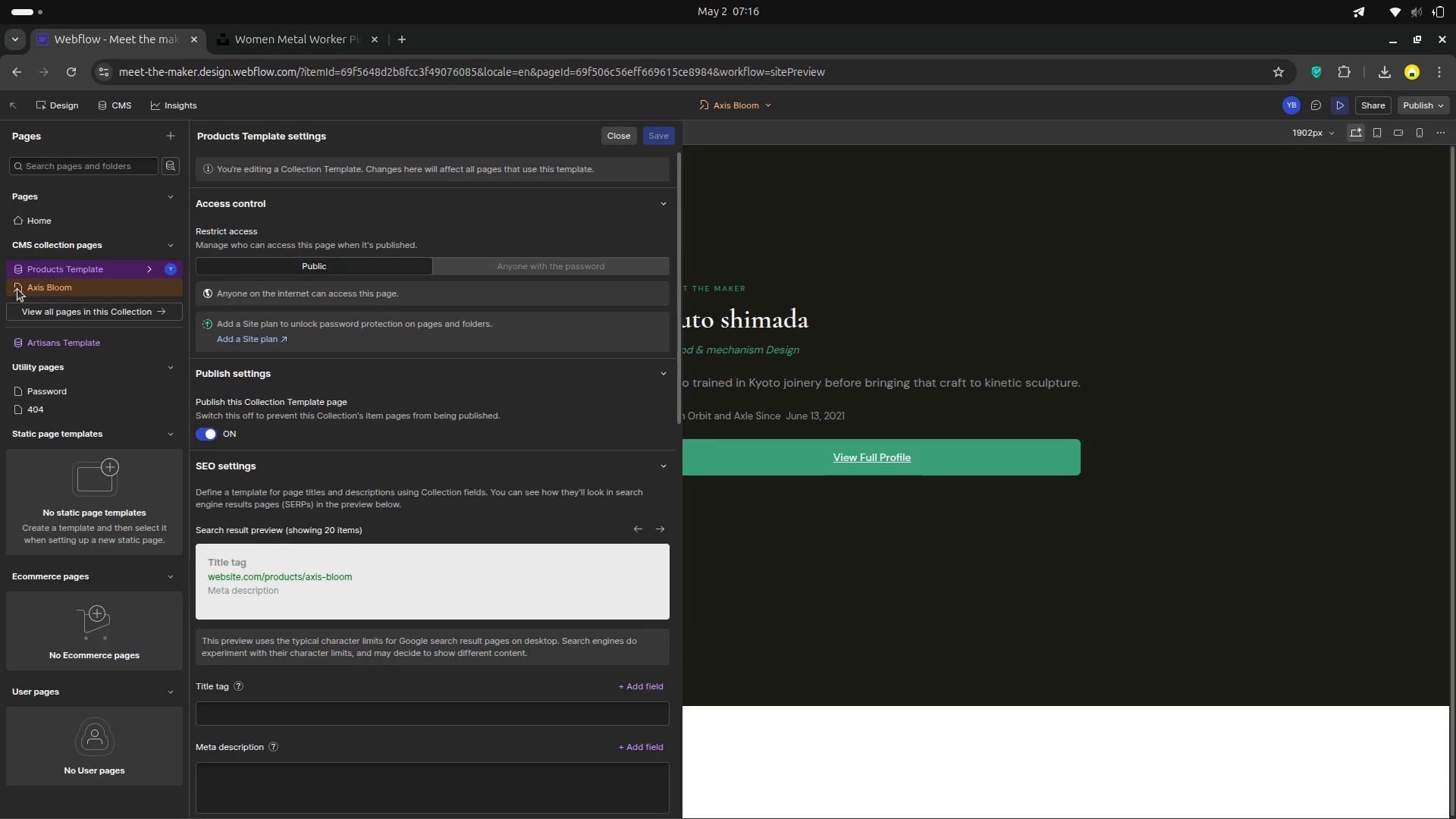 
left_click([17, 289])
 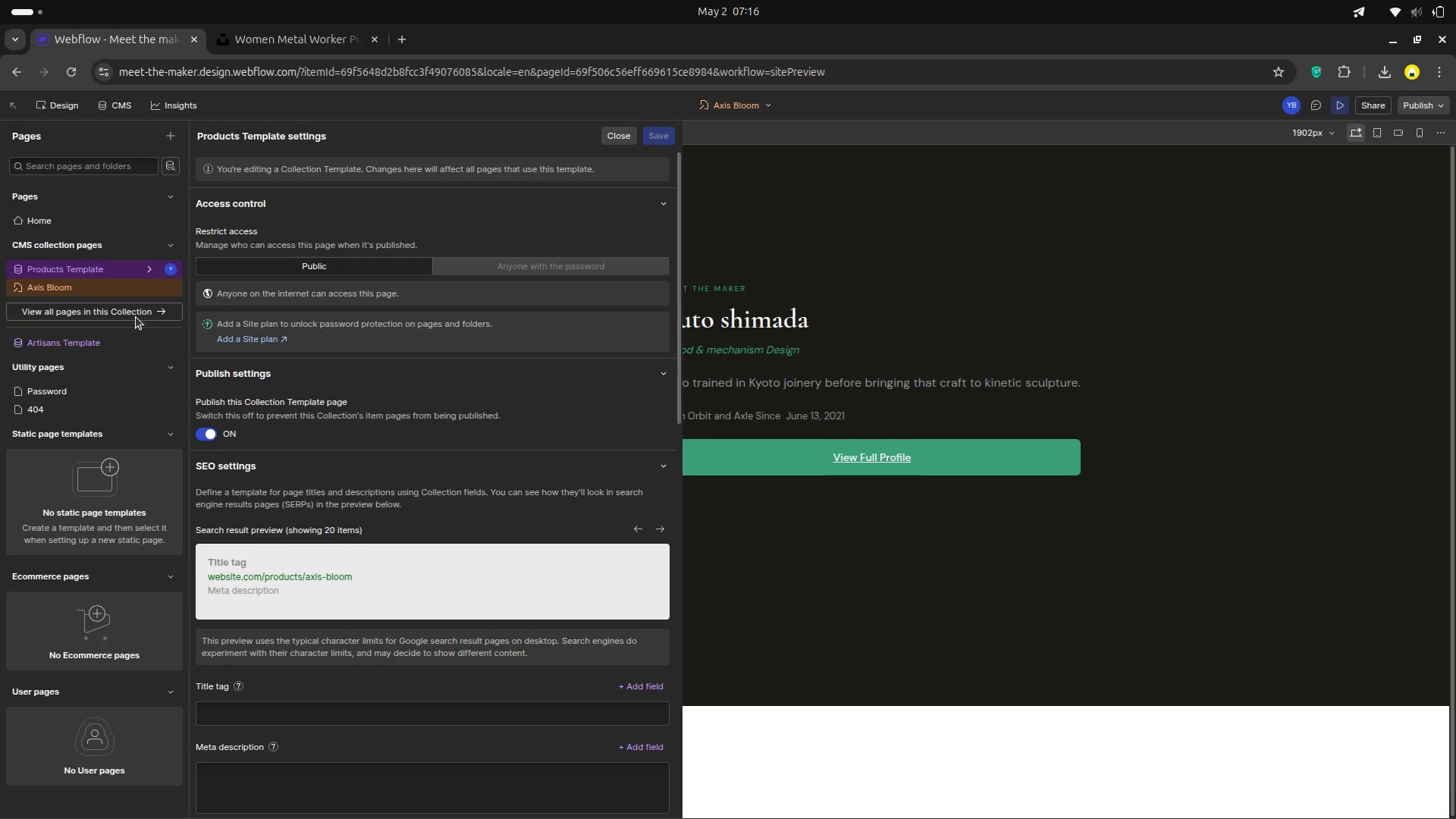 
left_click([133, 312])
 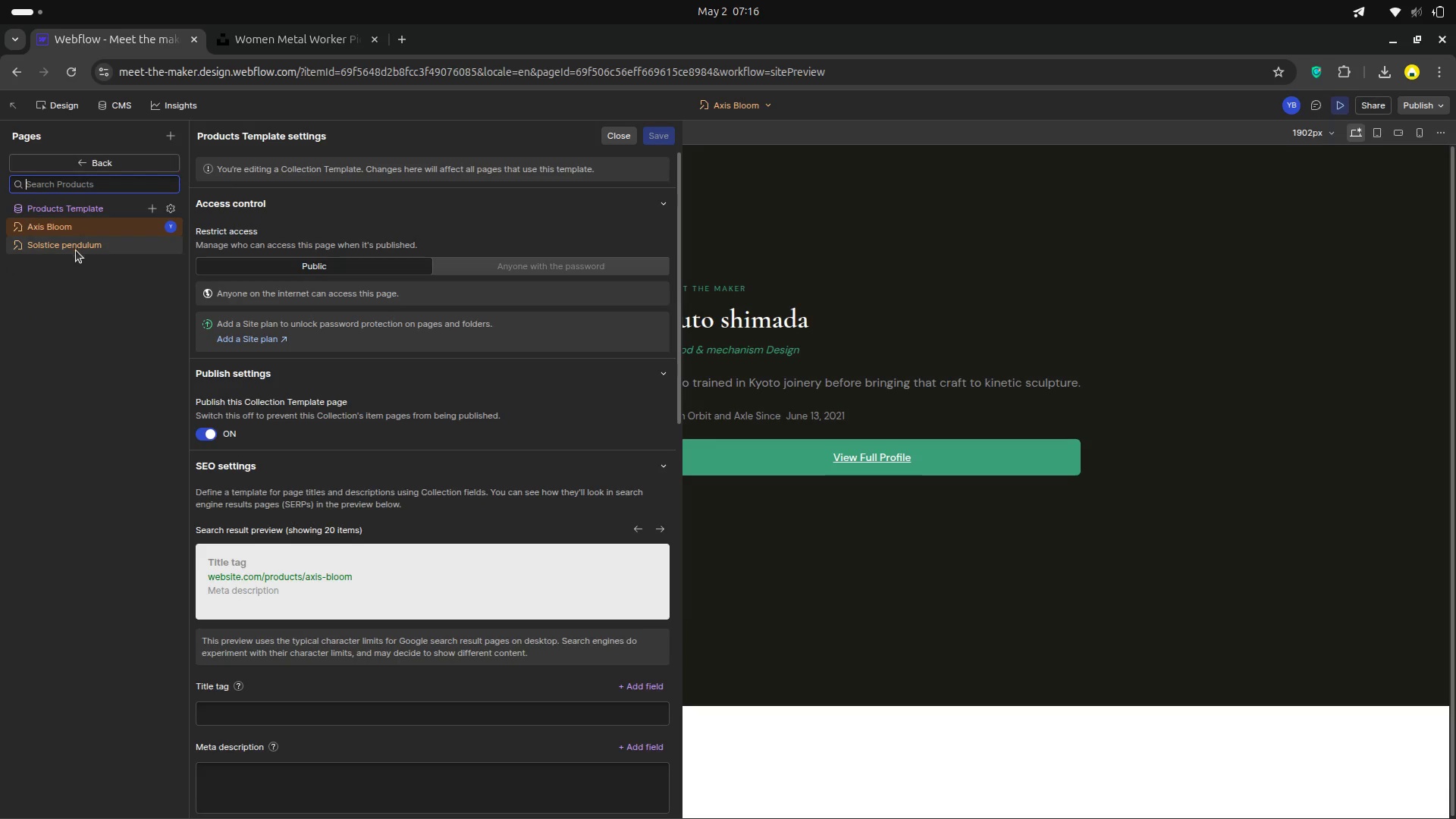 
left_click([76, 250])
 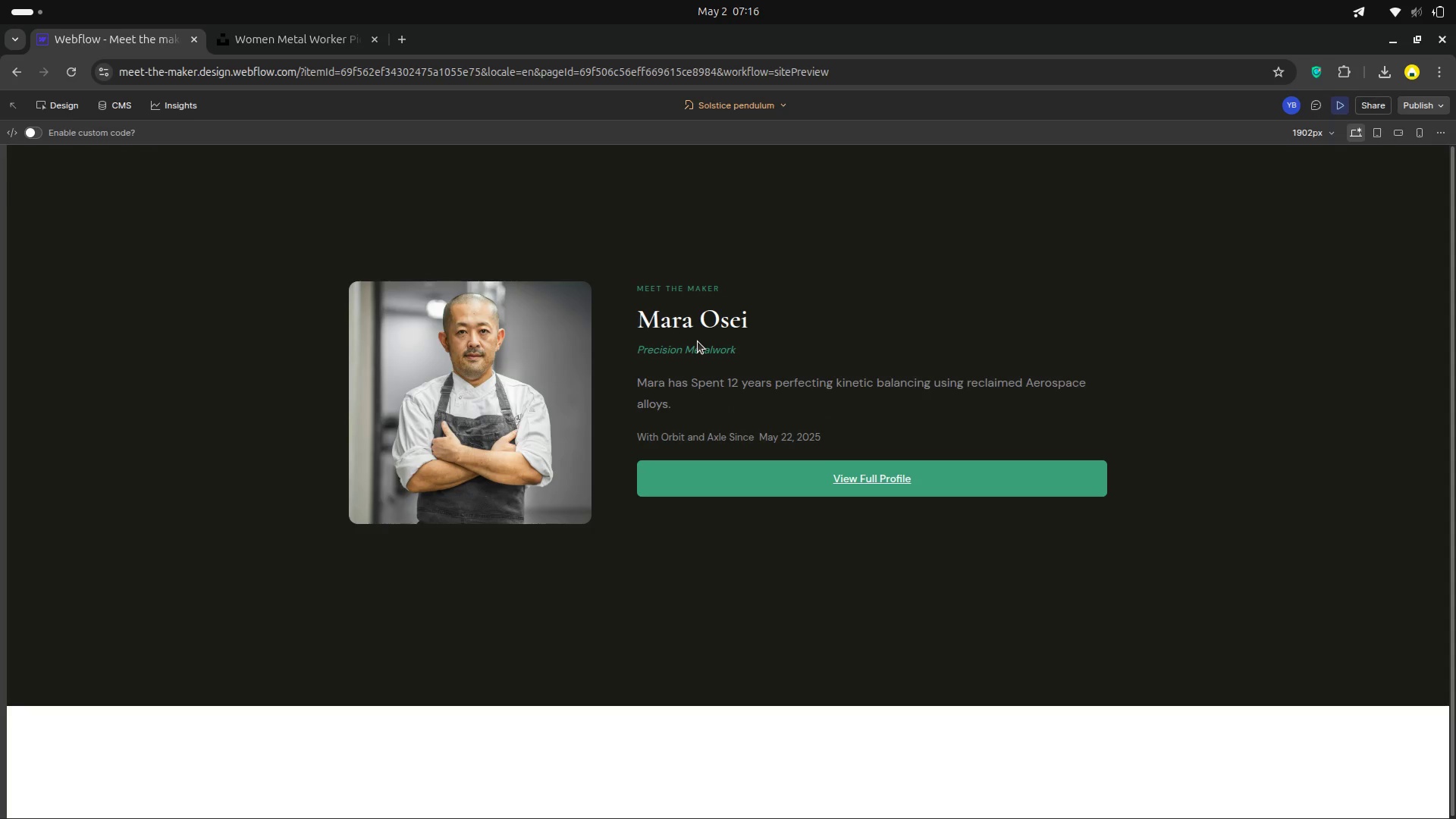 
wait(9.44)
 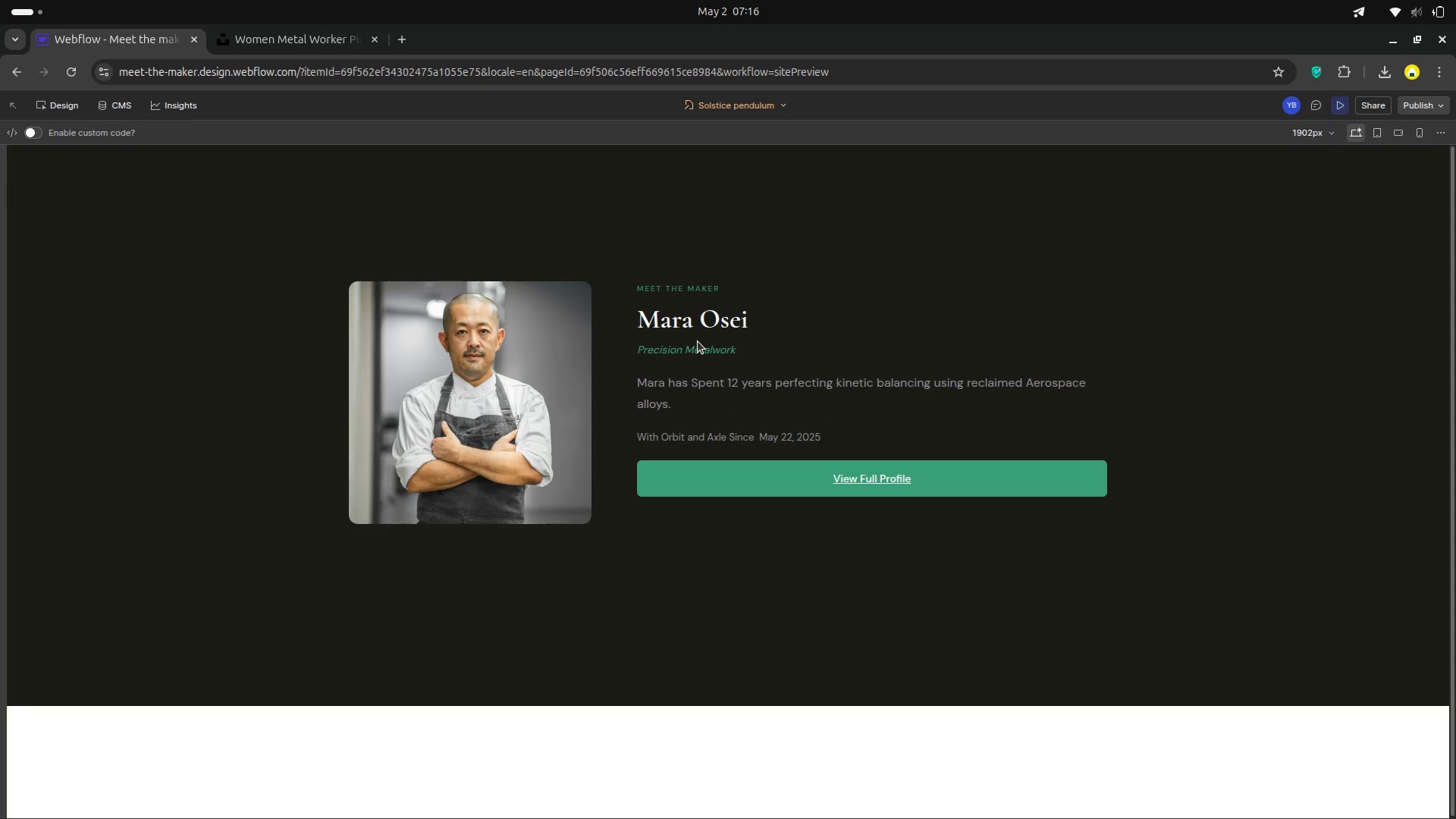 
left_click([799, 480])
 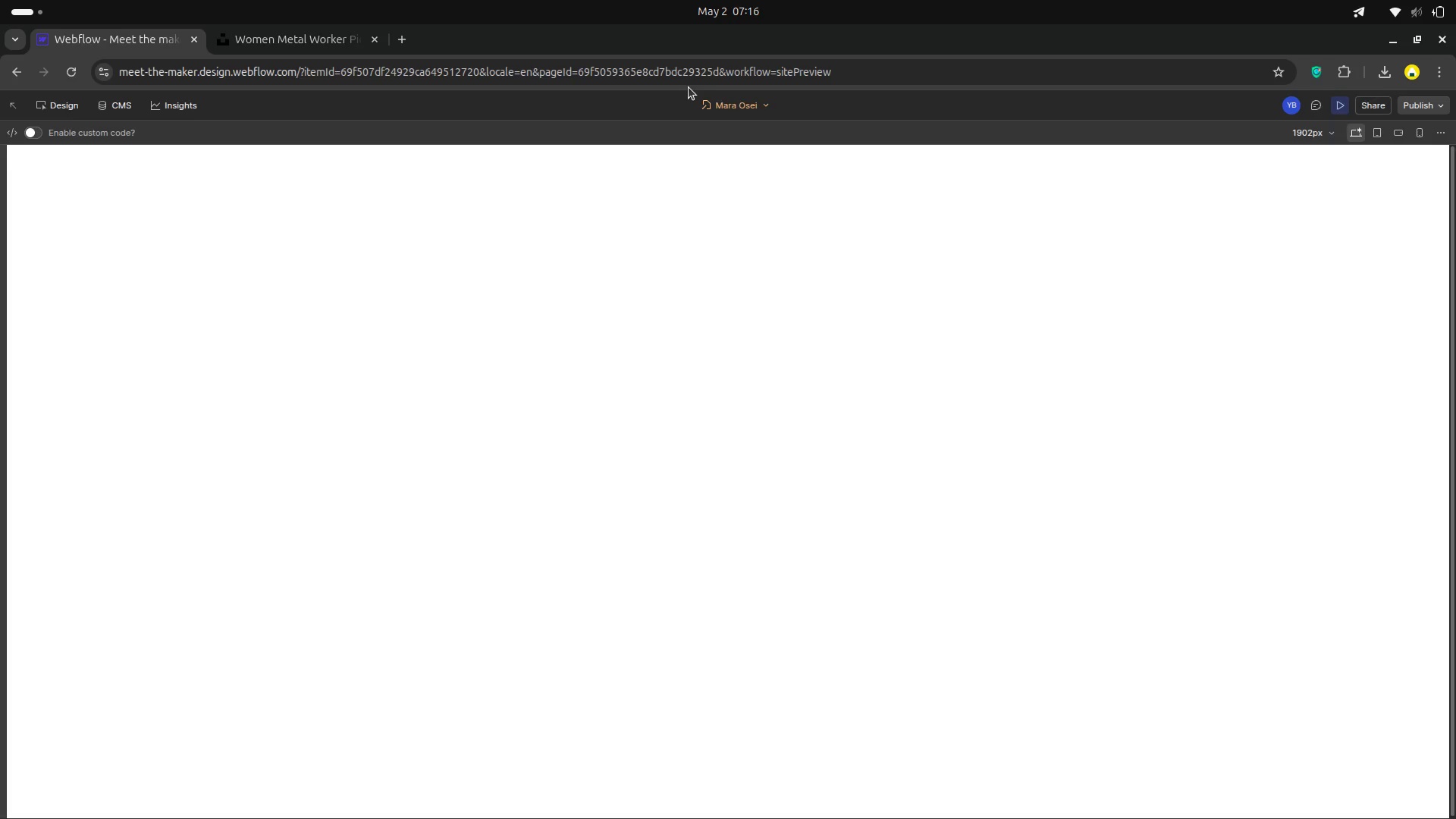 
left_click([749, 104])
 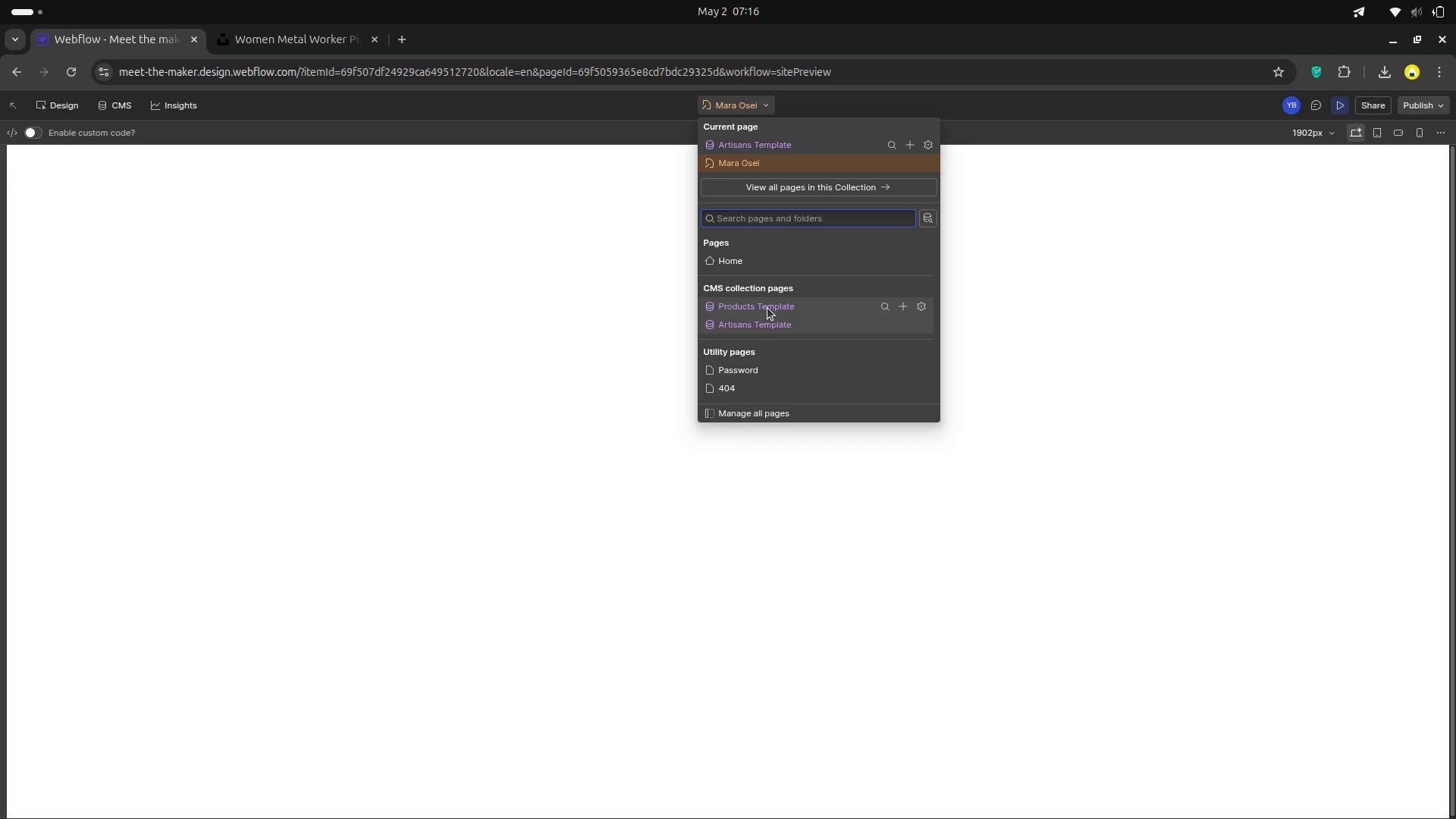 
left_click([767, 308])
 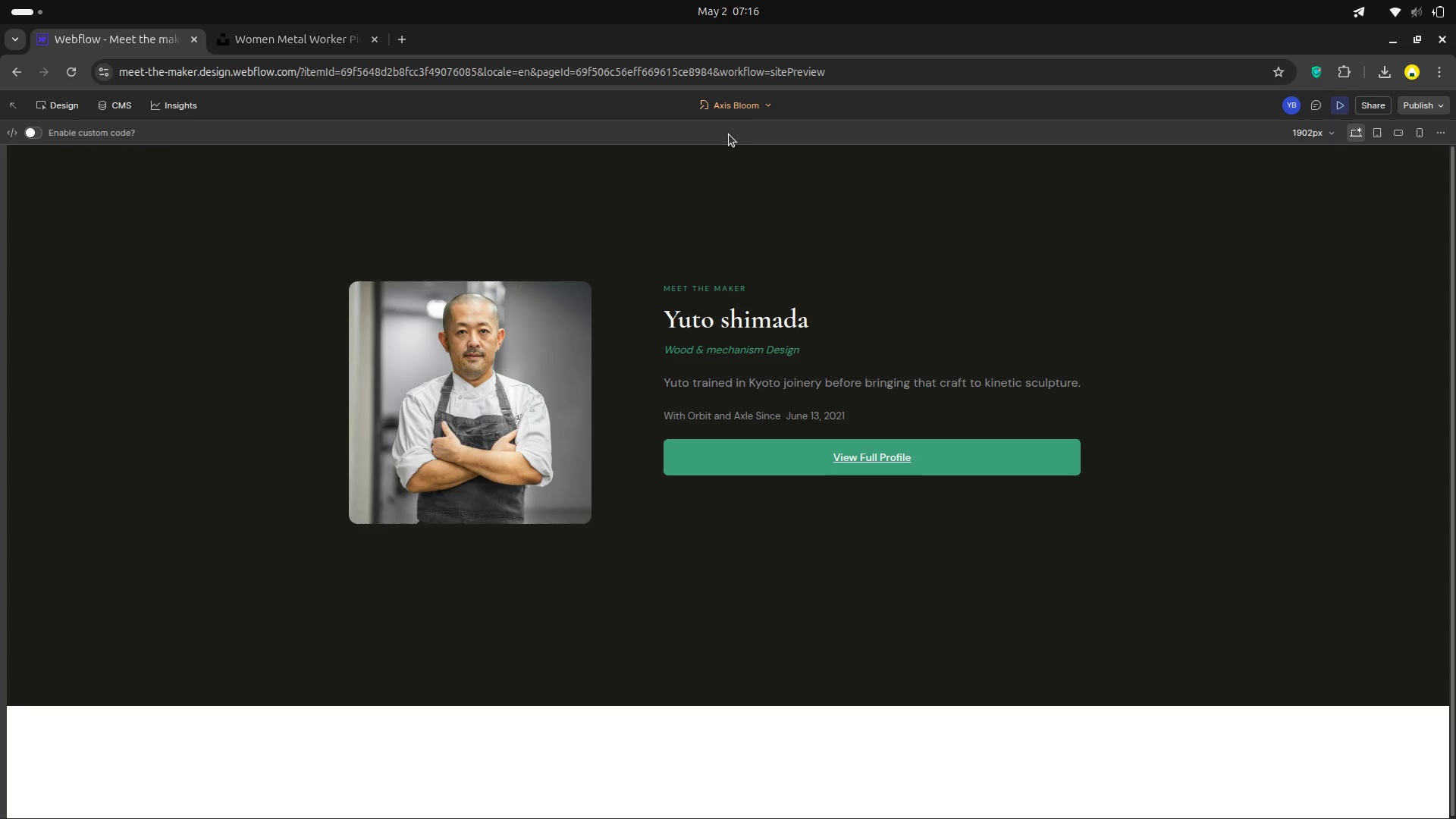 
left_click([770, 99])
 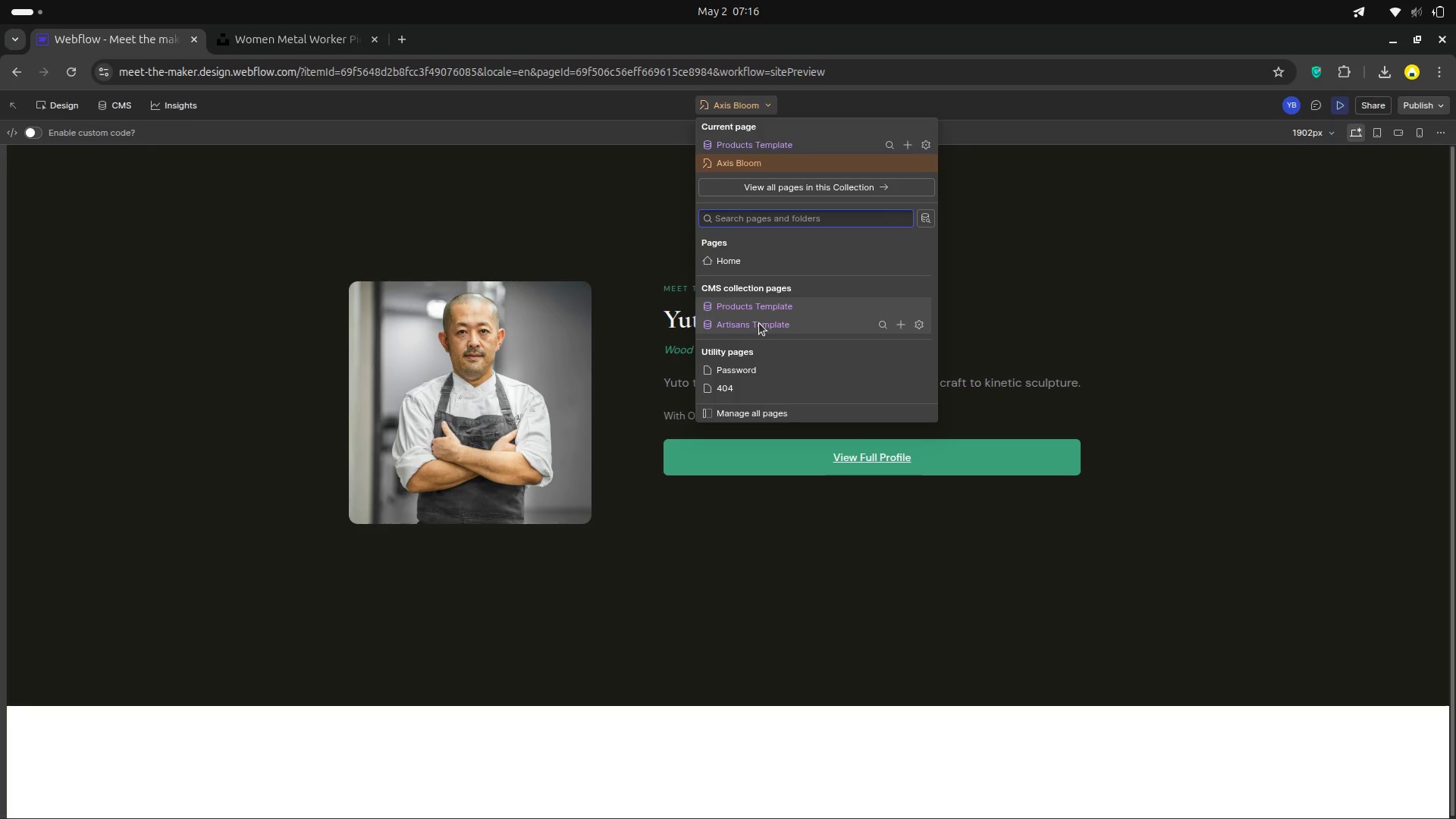 
wait(11.1)
 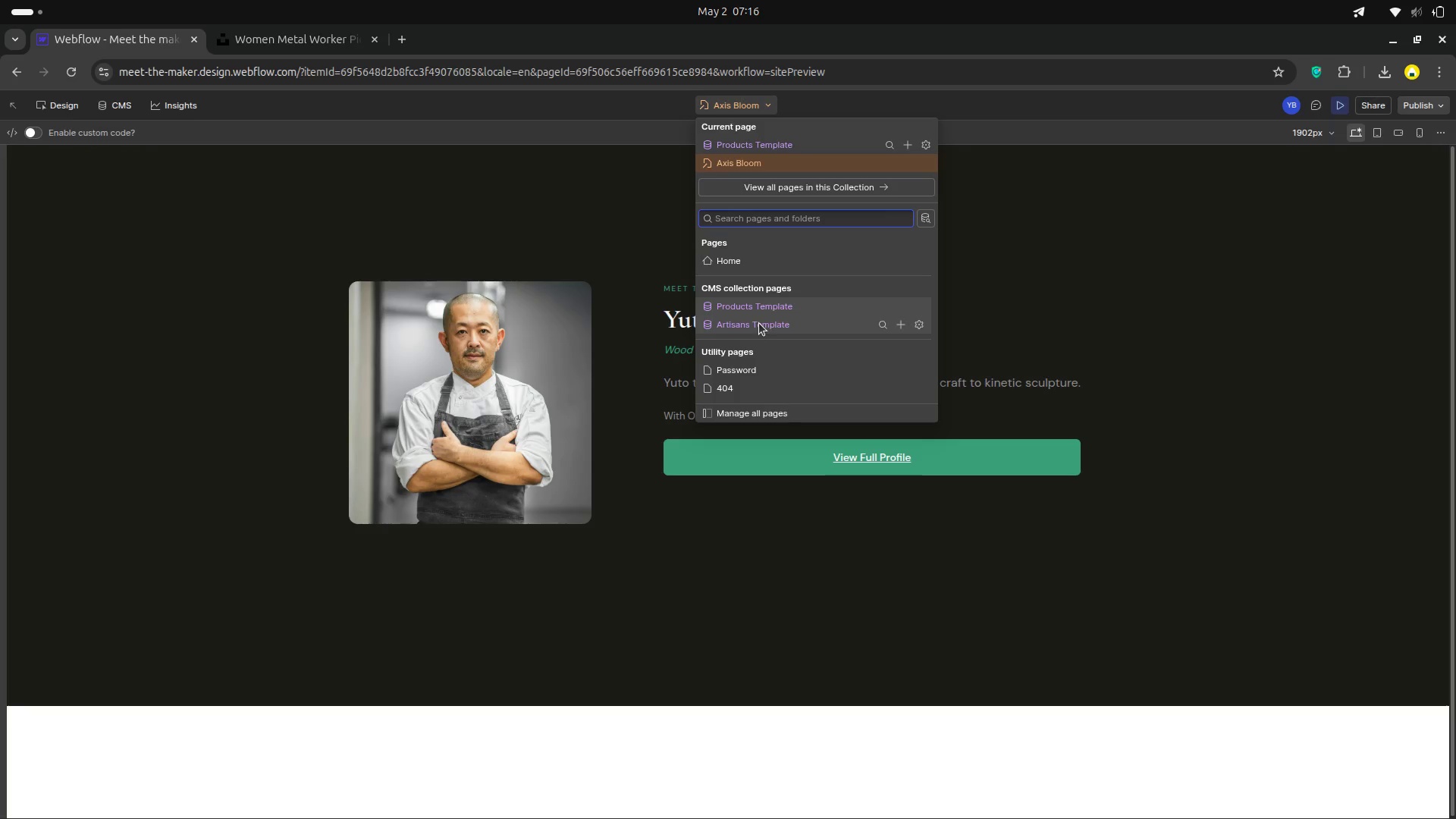 
left_click([914, 309])
 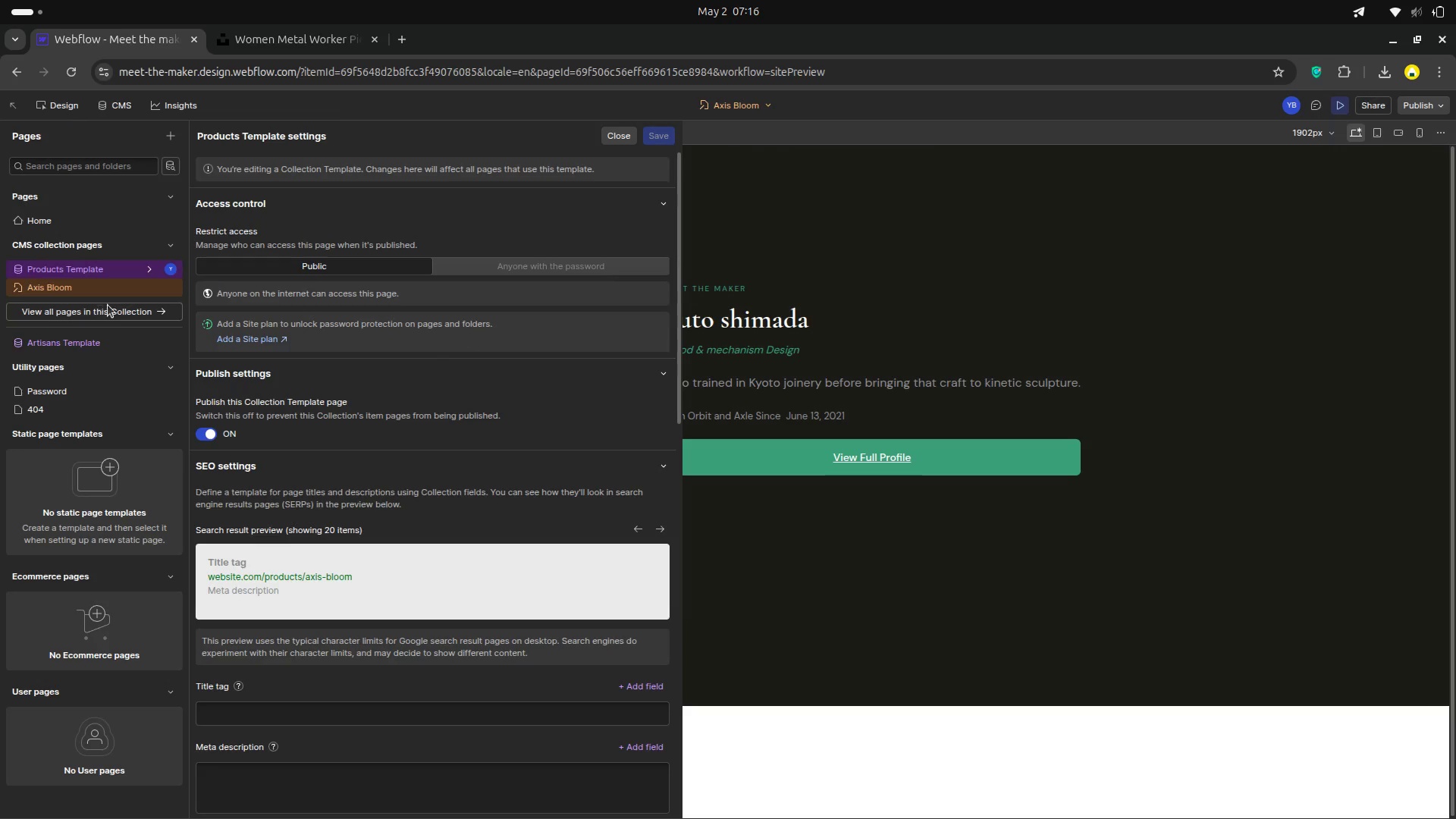 
left_click([118, 311])
 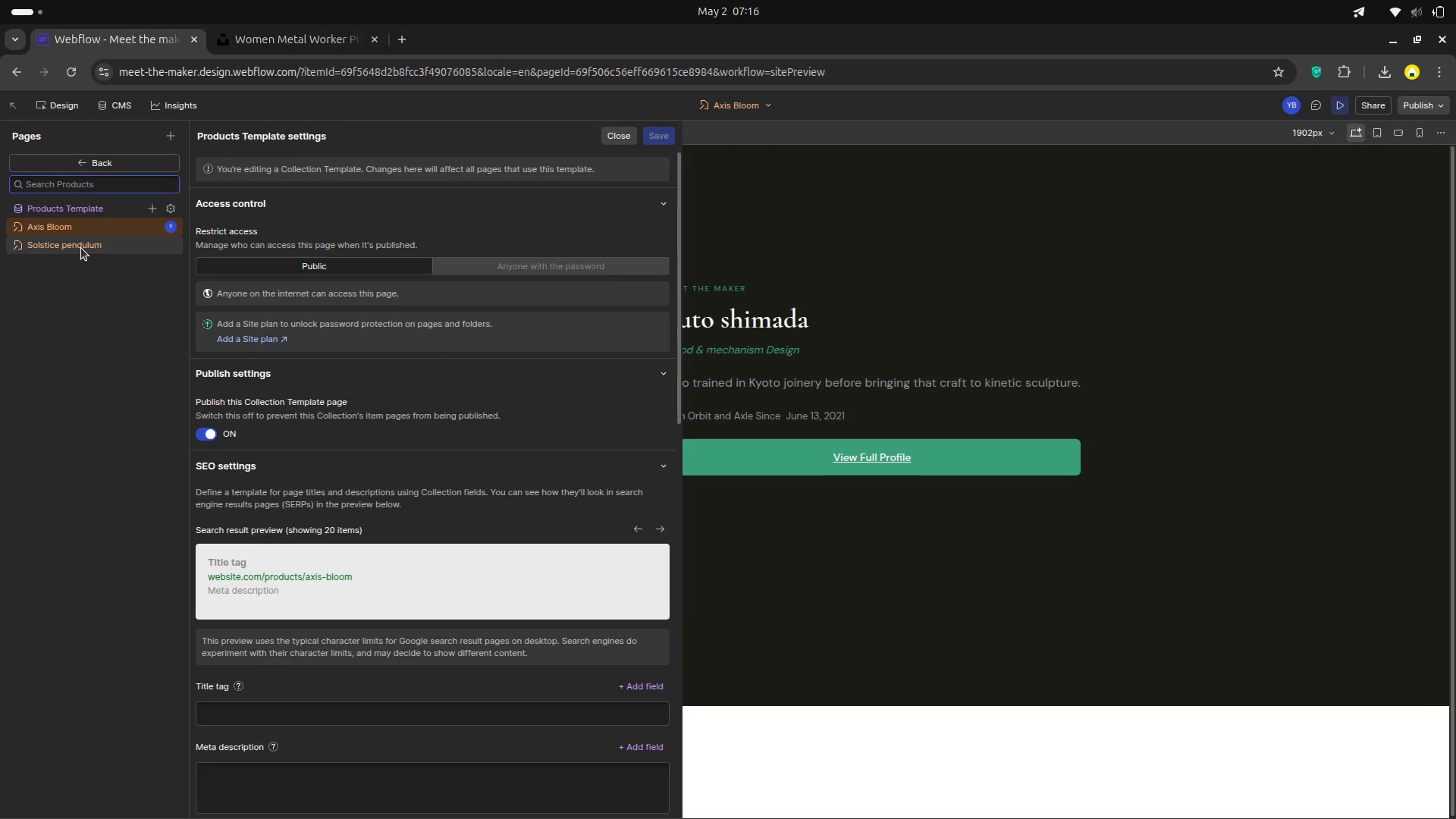 
left_click([83, 248])
 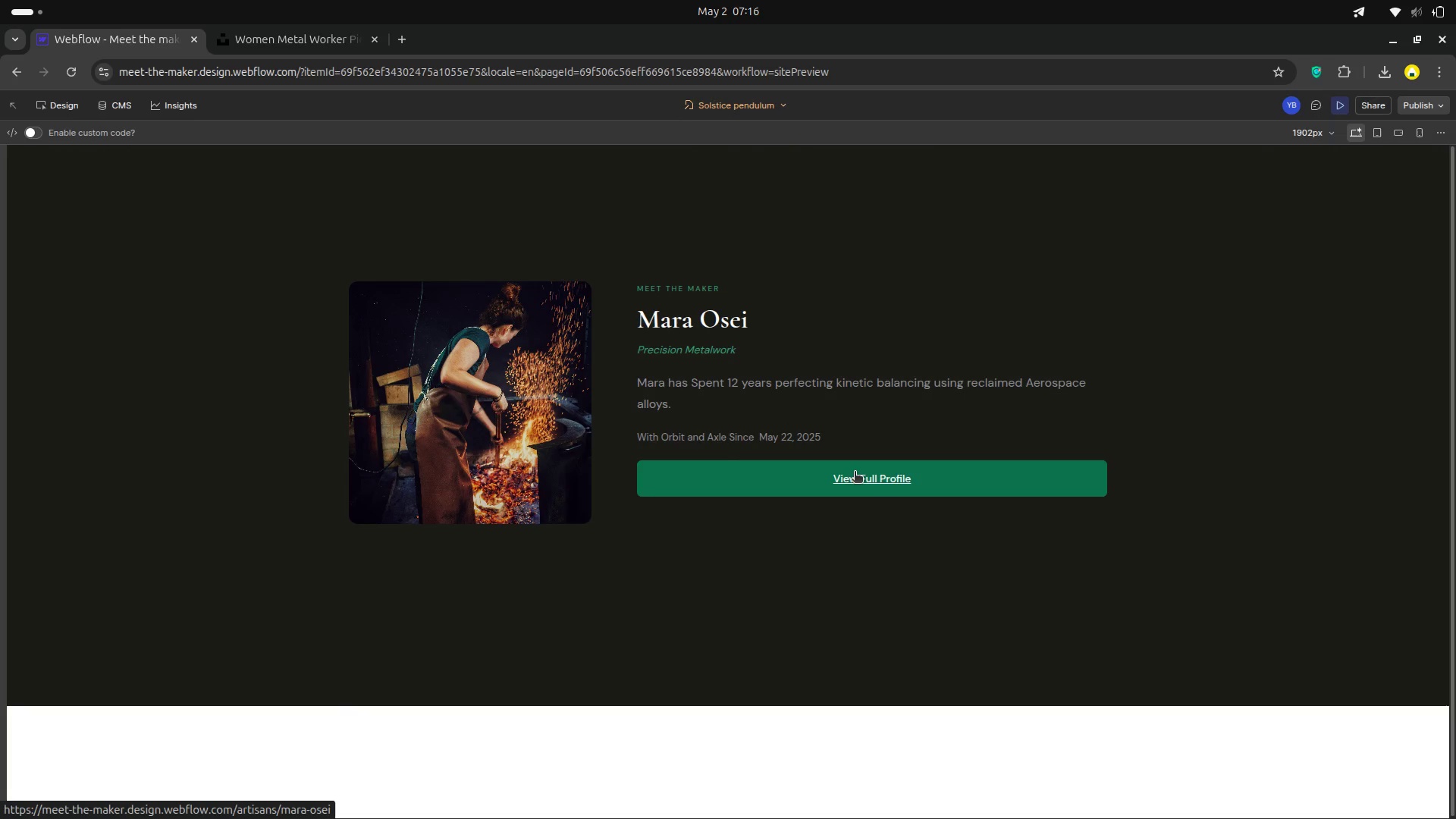 
wait(6.59)
 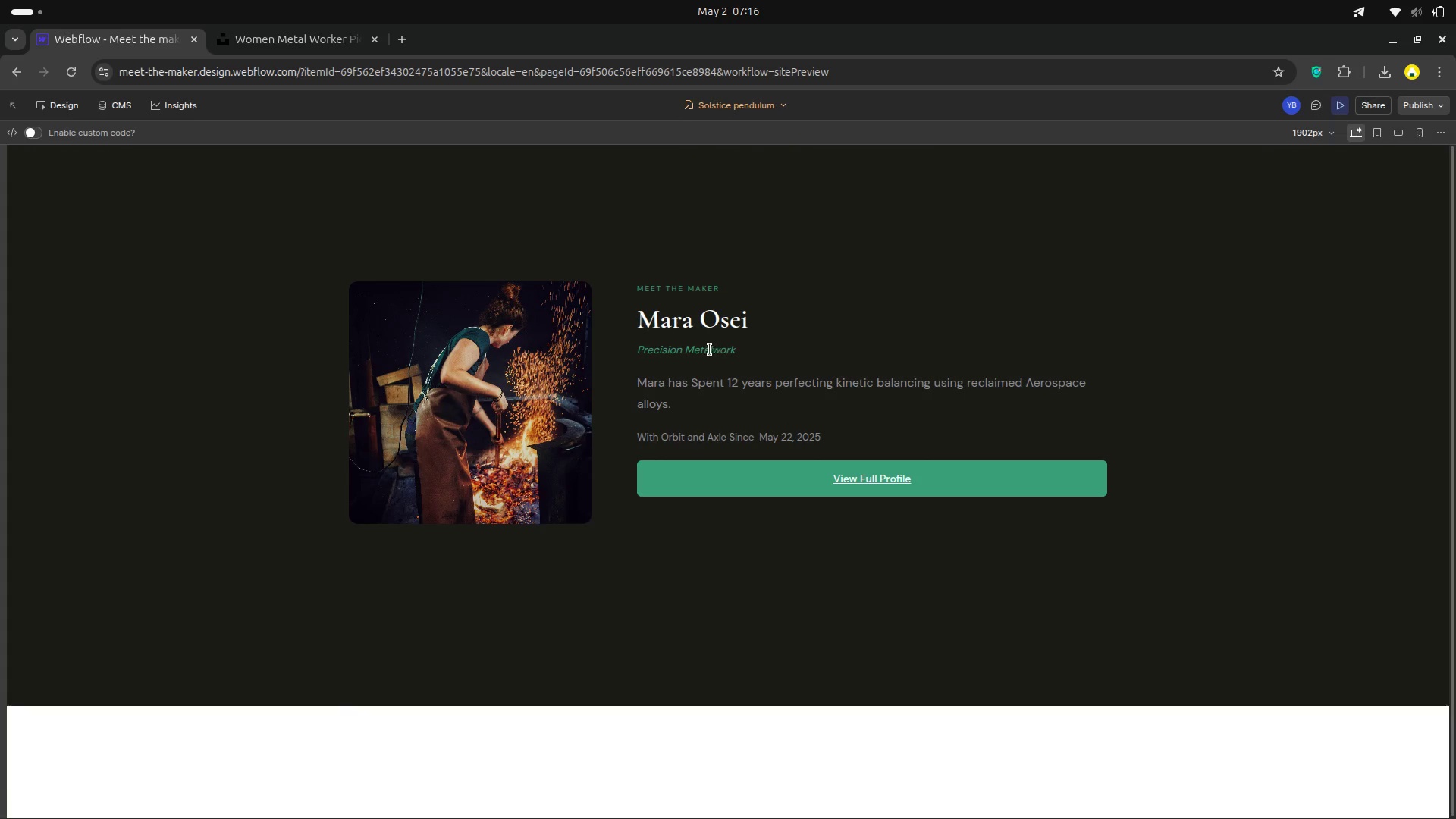 
scroll: coordinate [671, 299], scroll_direction: up, amount: 7.0
 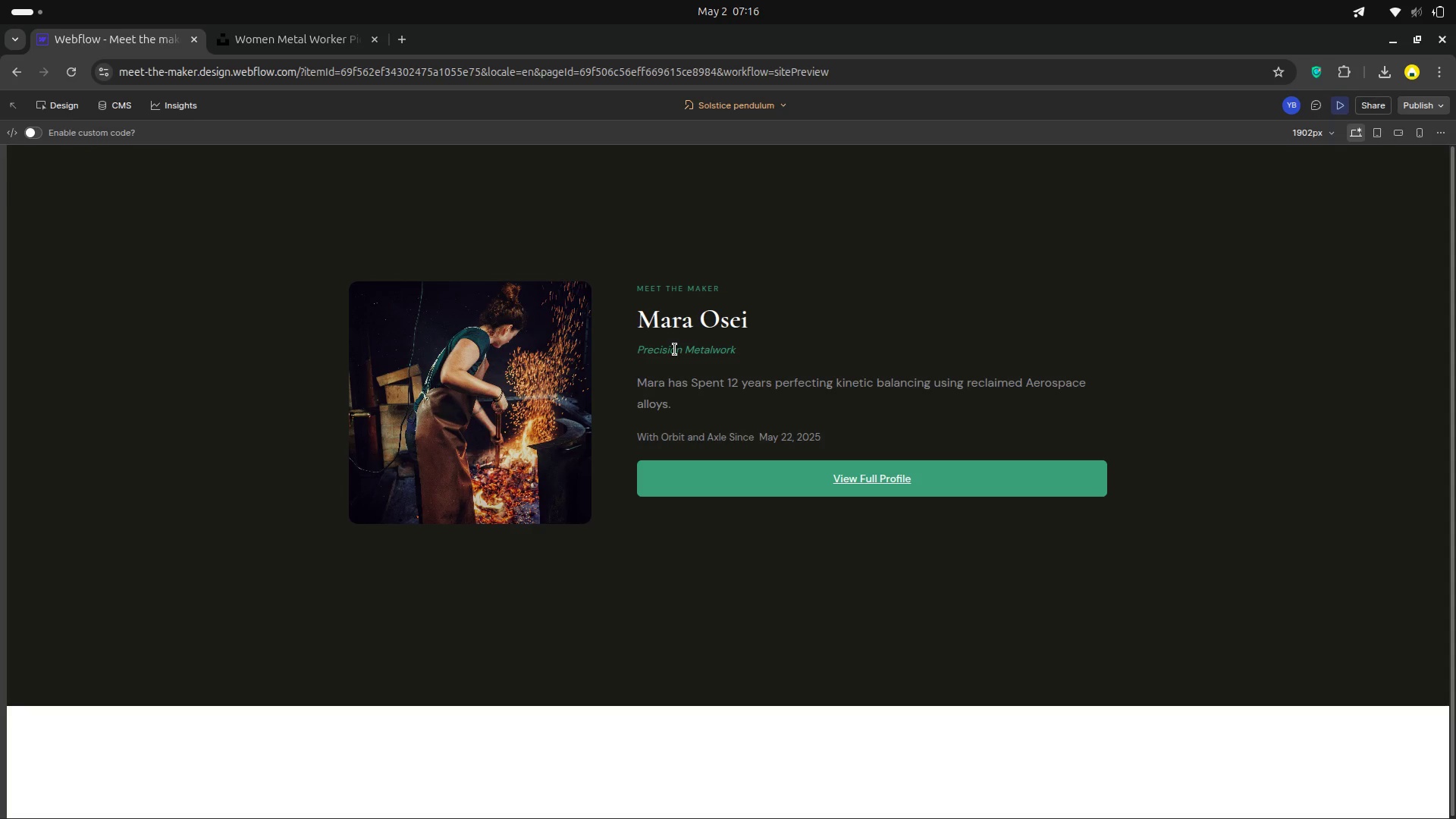 
wait(8.82)
 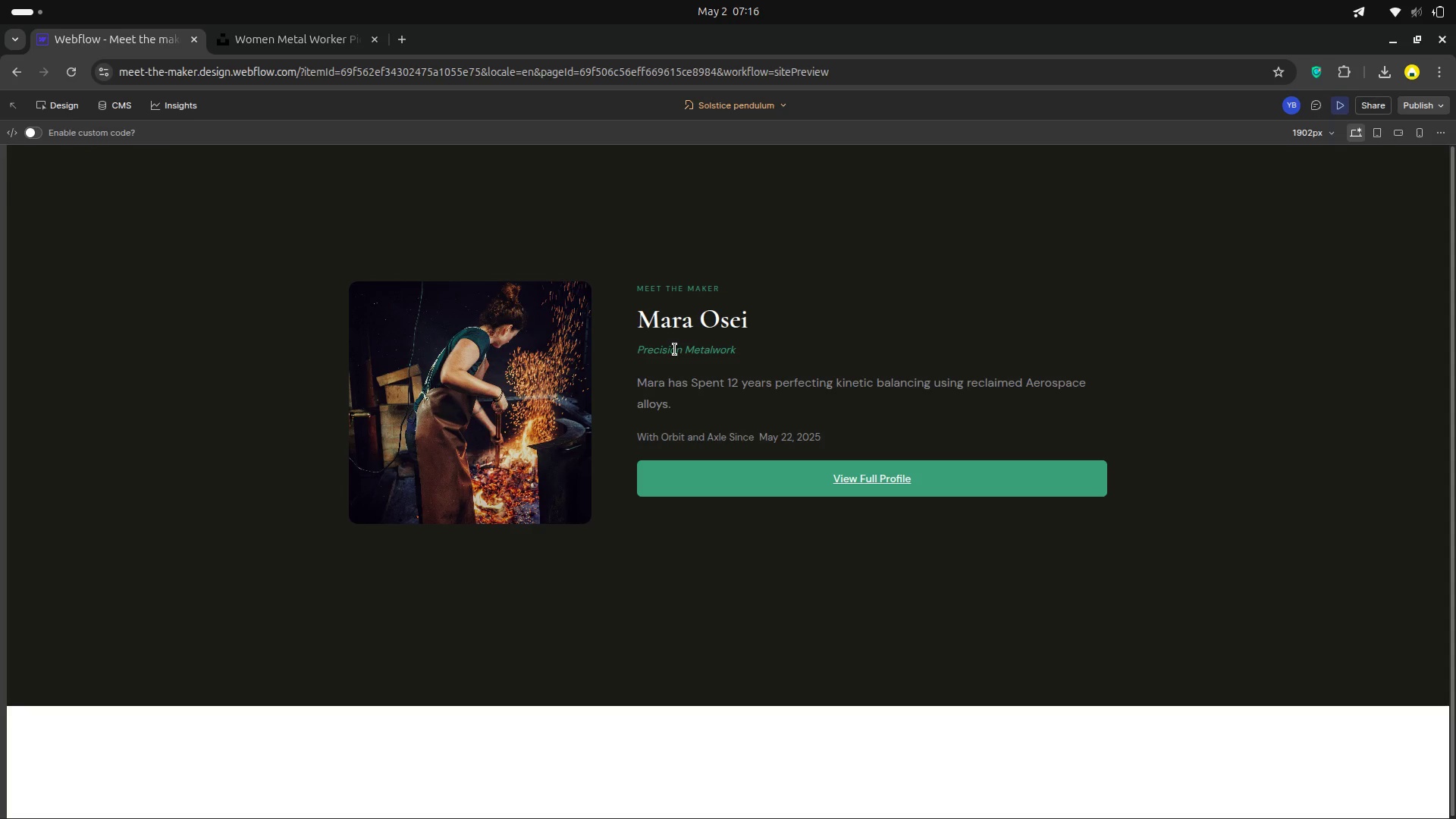 
left_click([71, 102])
 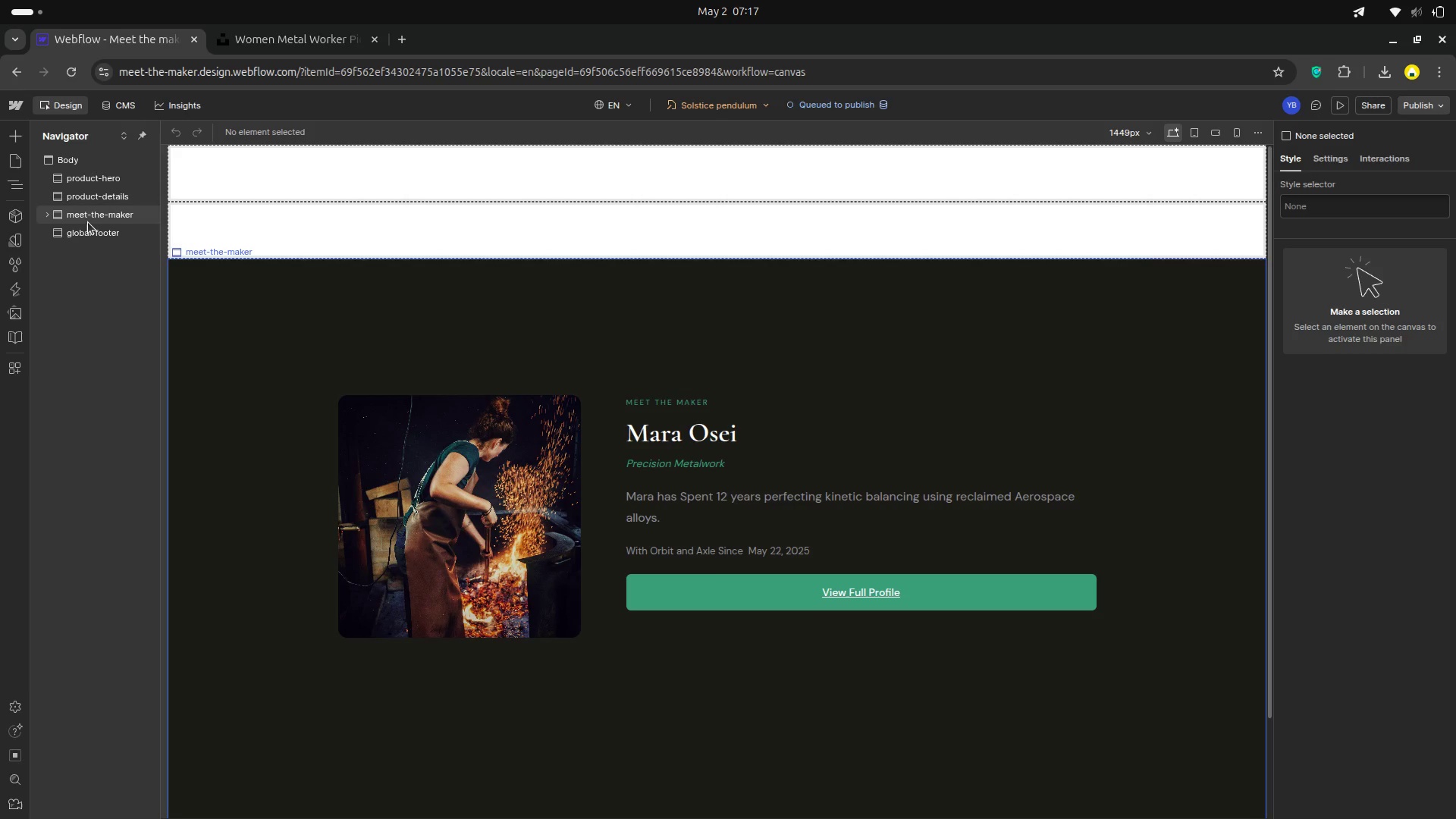 
wait(8.01)
 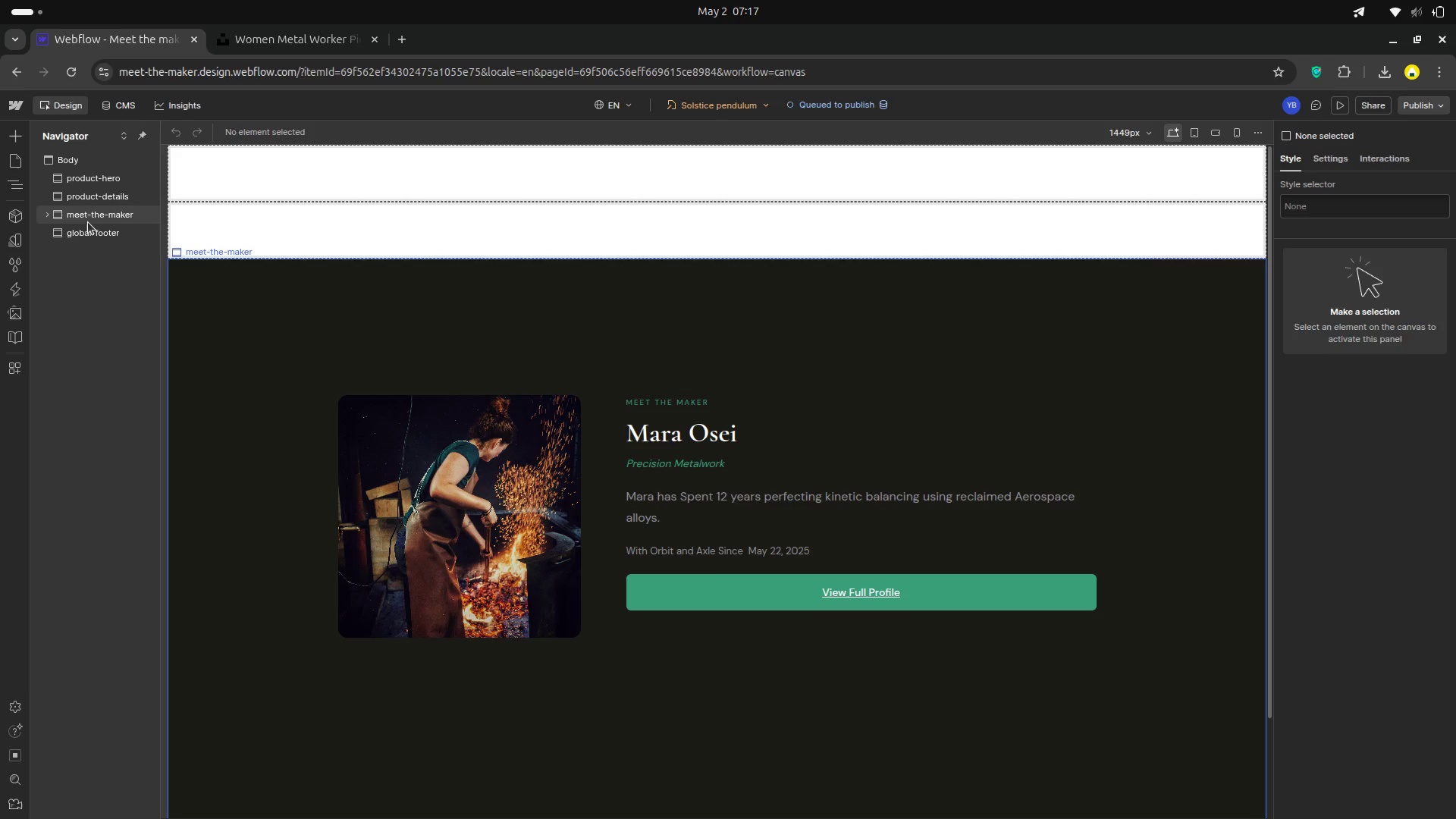 
left_click([758, 105])
 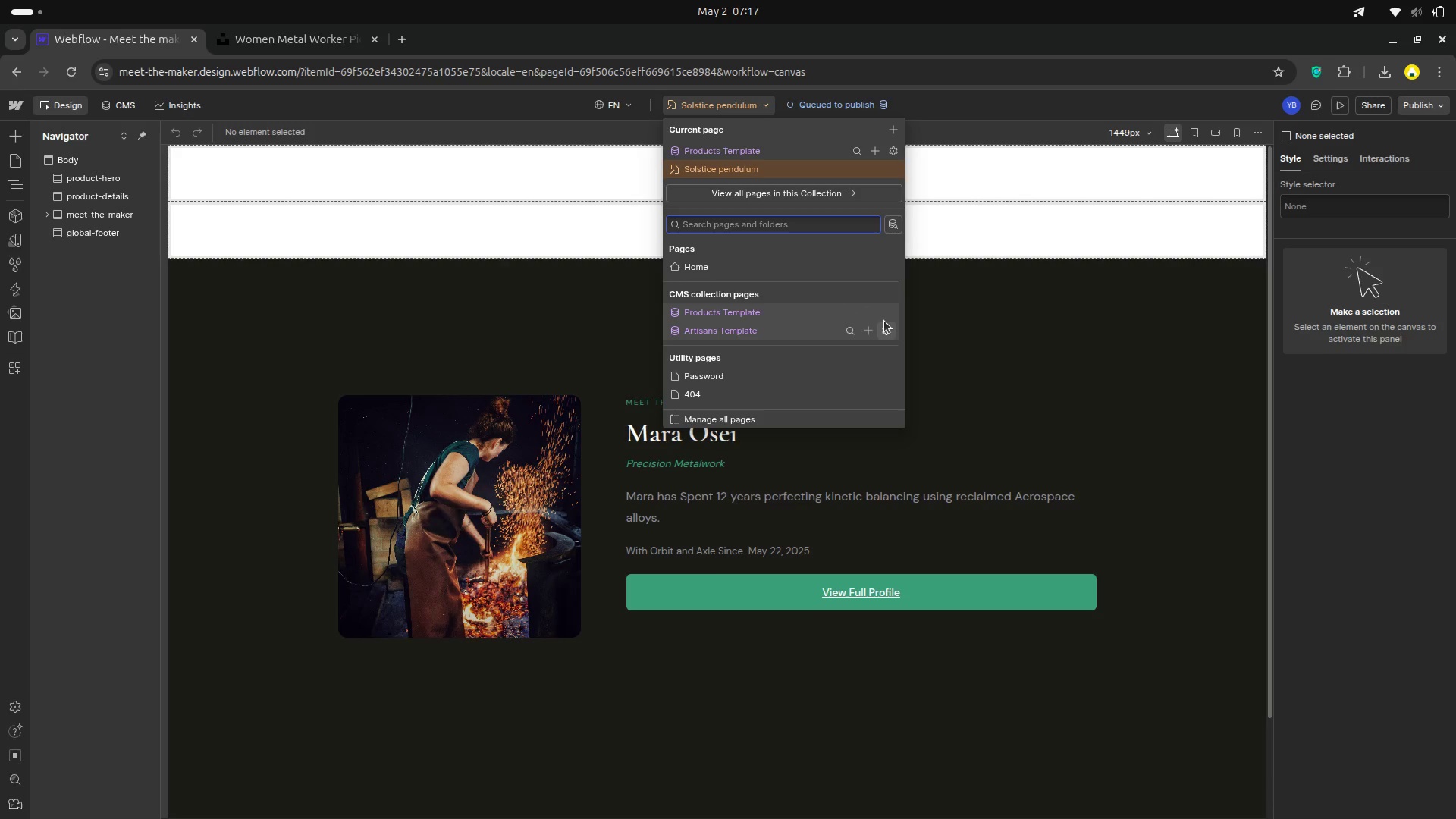 
left_click([886, 308])
 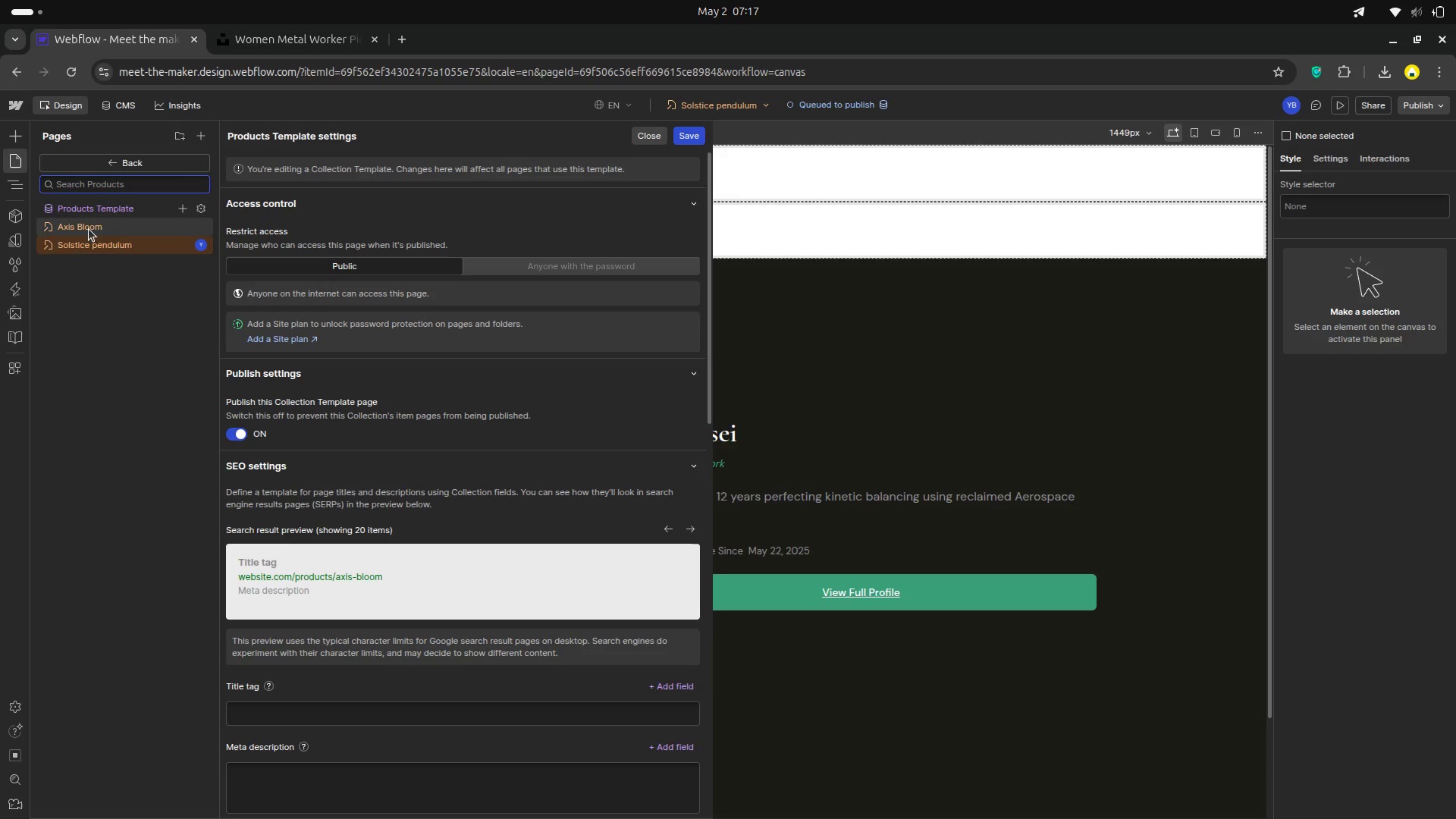 
left_click([66, 225])
 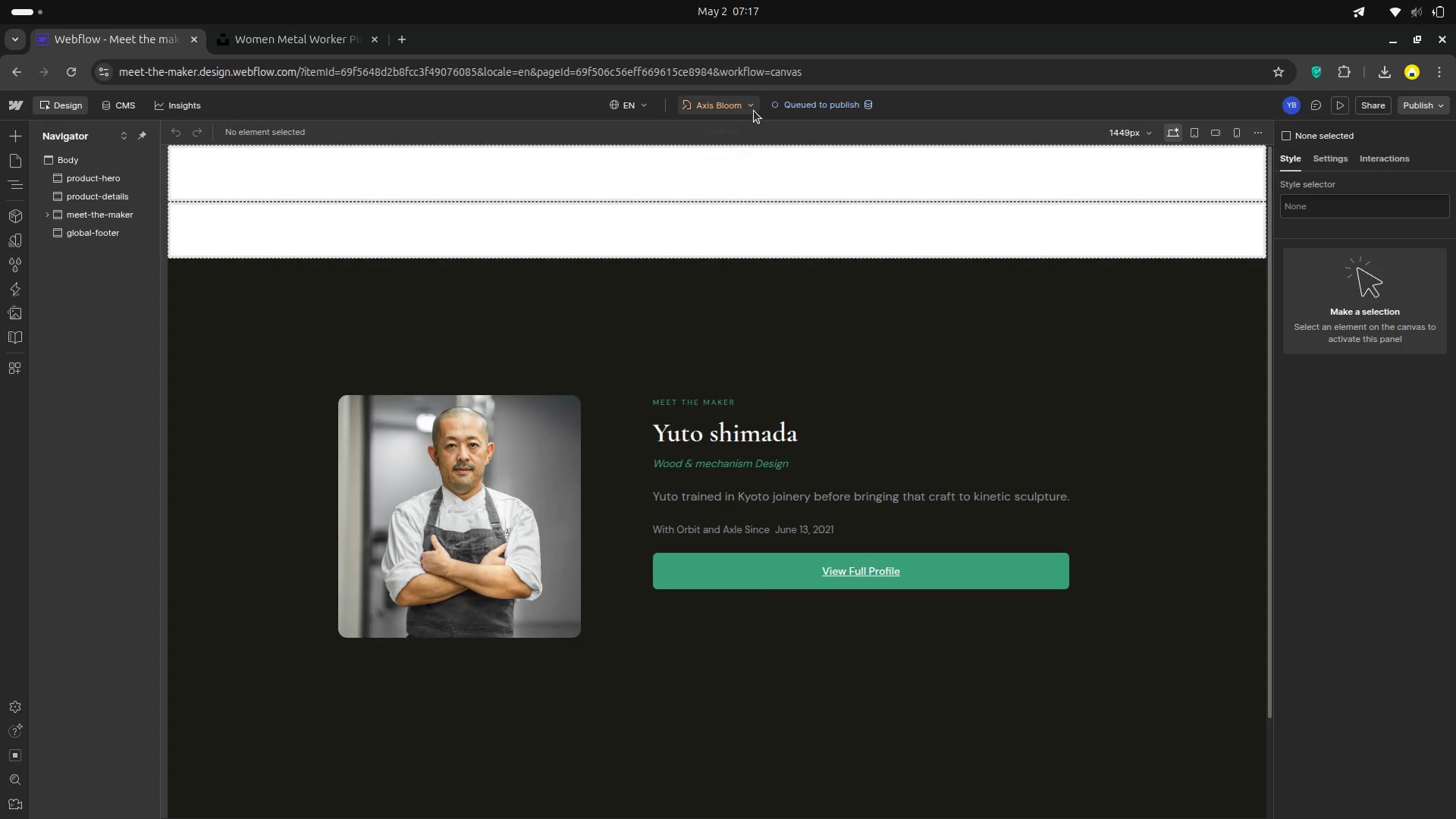 
left_click([752, 108])
 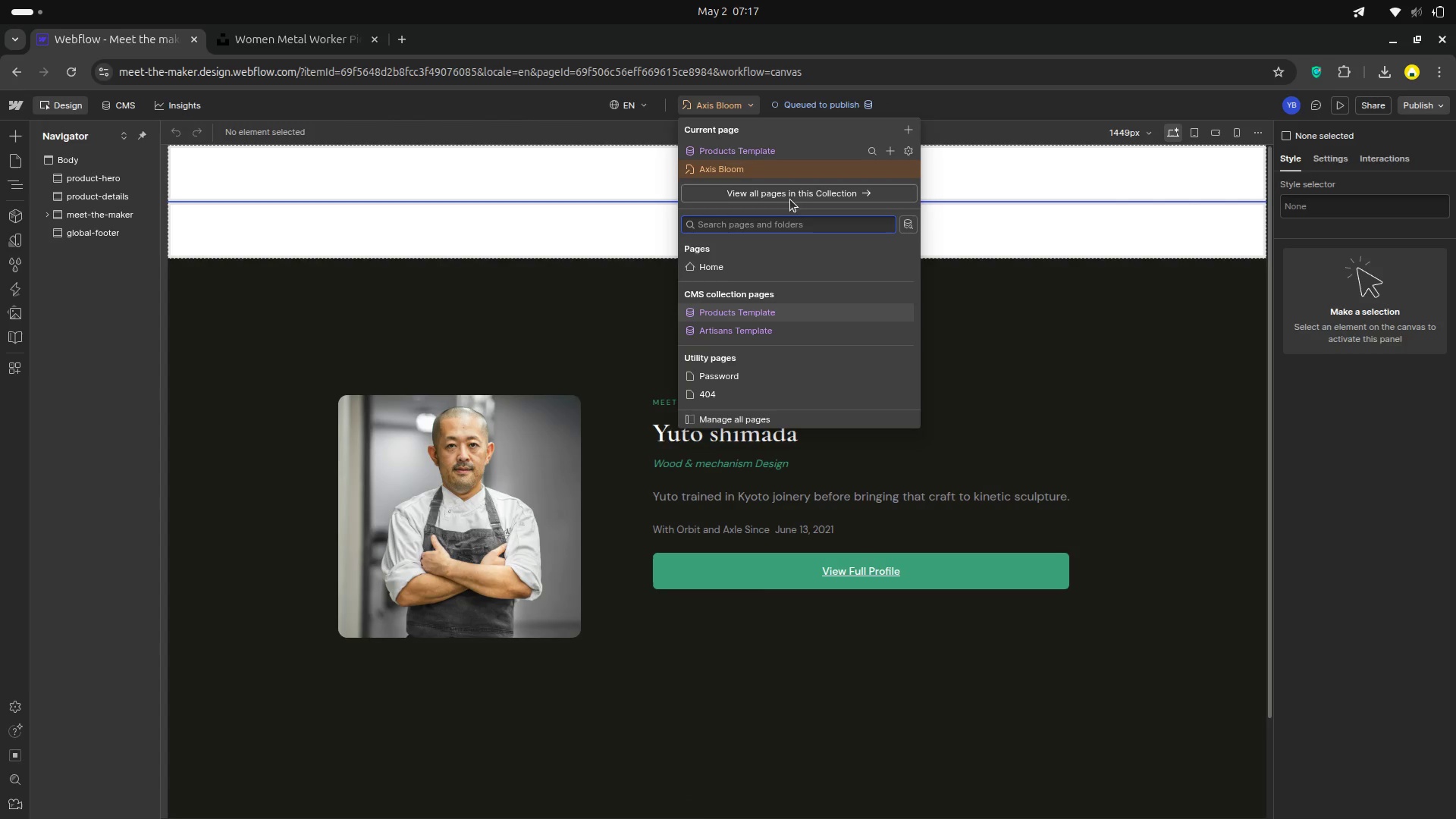 
left_click([797, 196])
 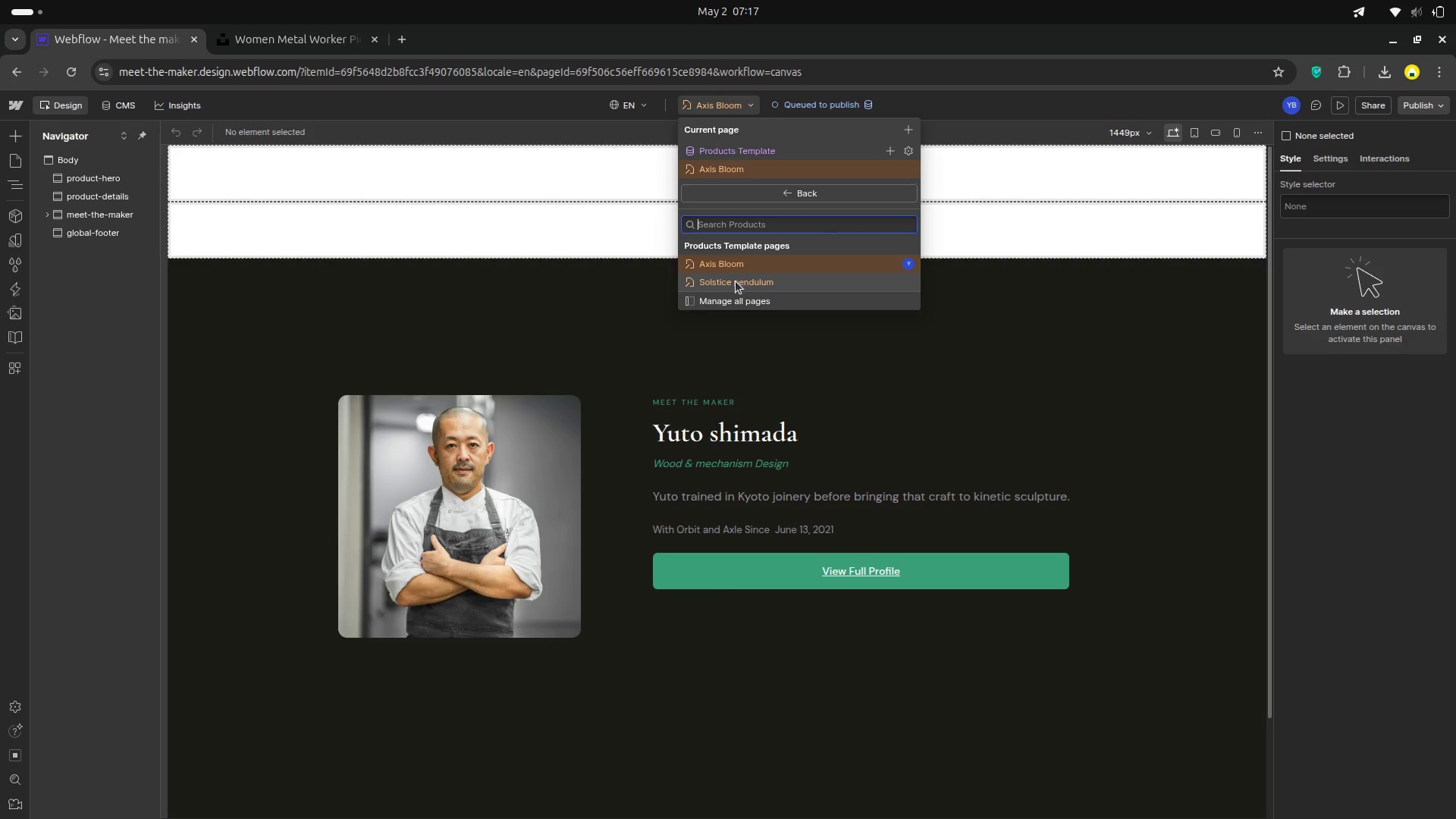 
left_click([736, 281])
 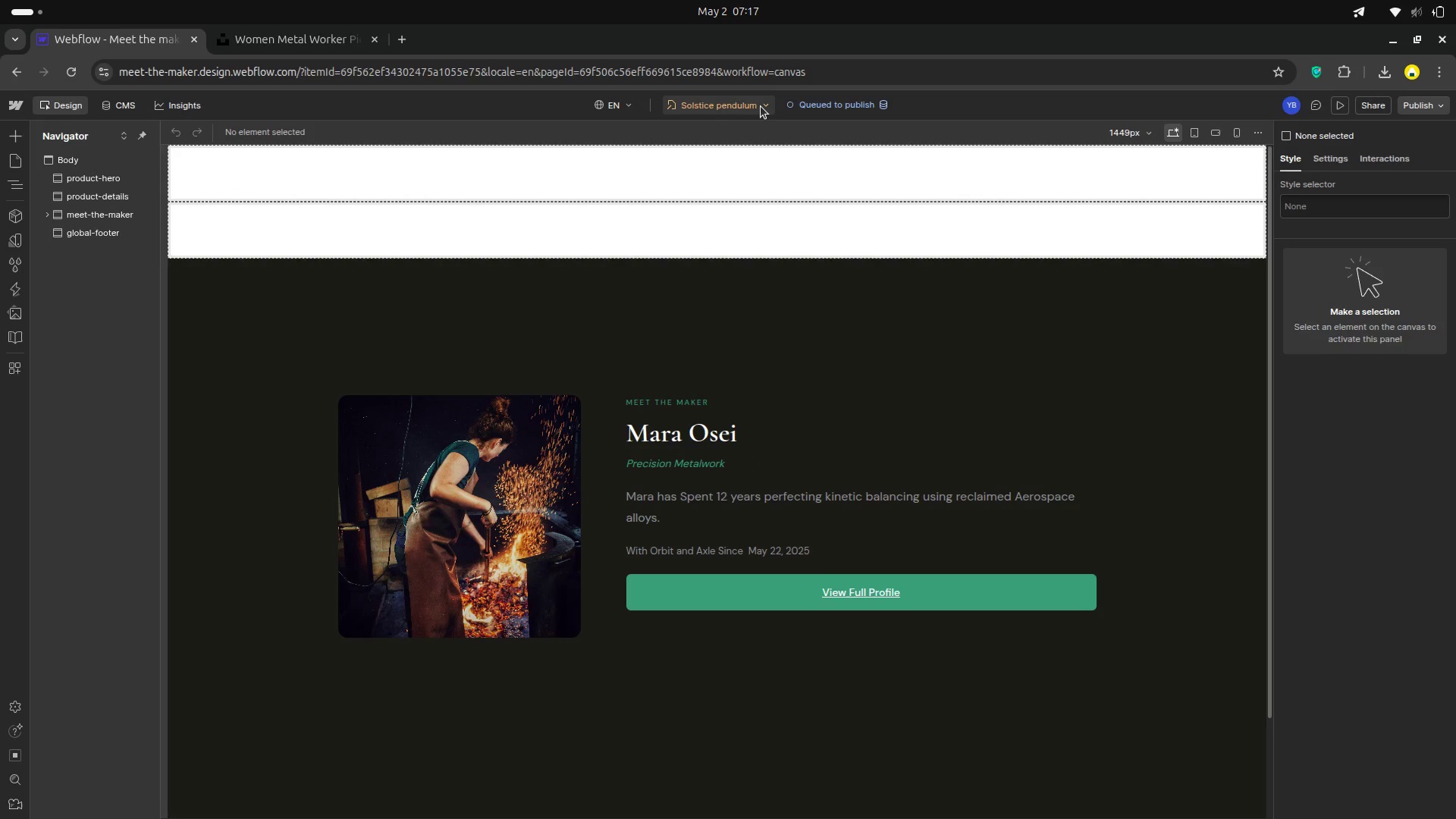 
left_click([767, 106])
 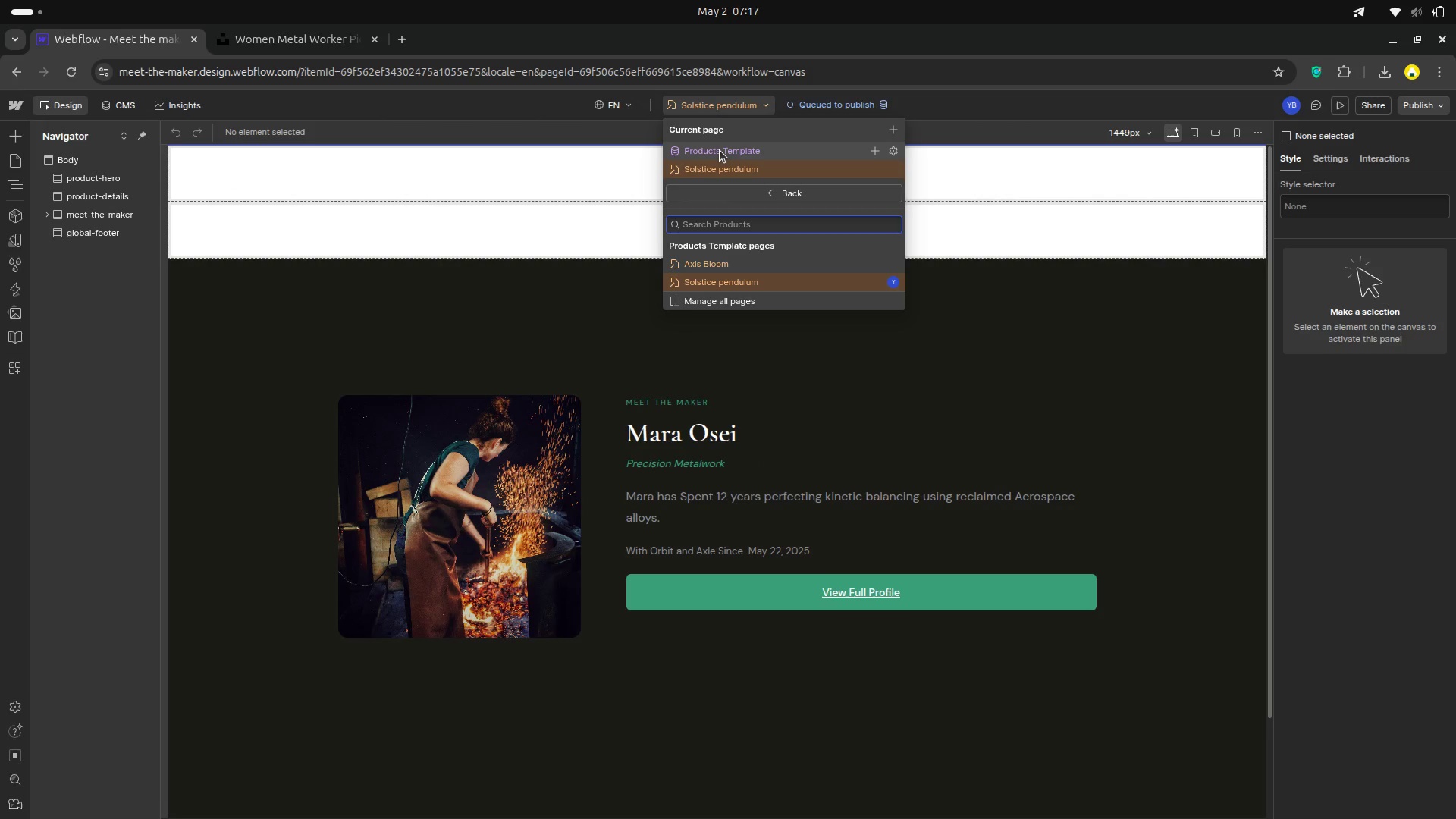 
left_click([720, 150])
 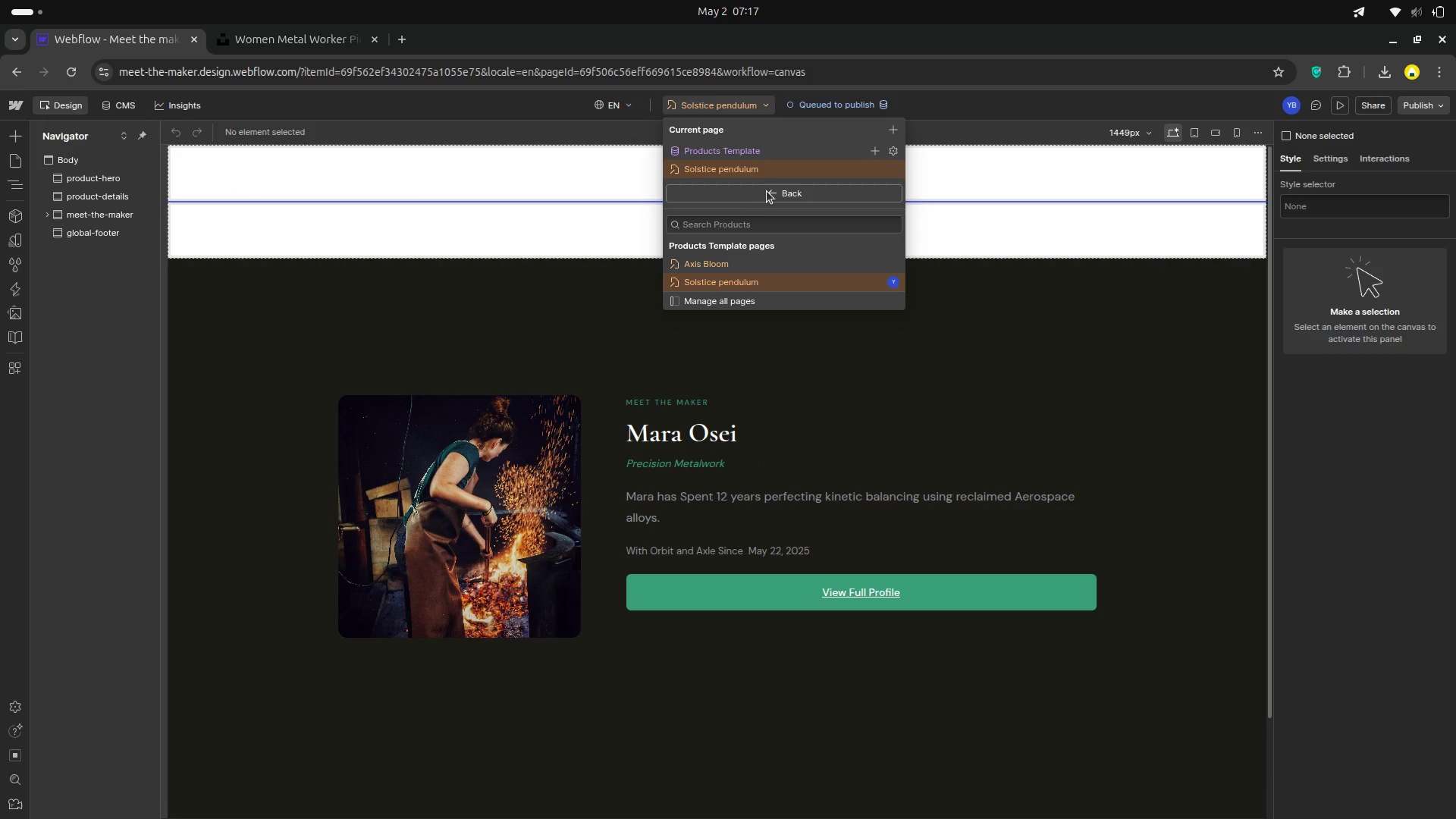 
left_click([722, 271])
 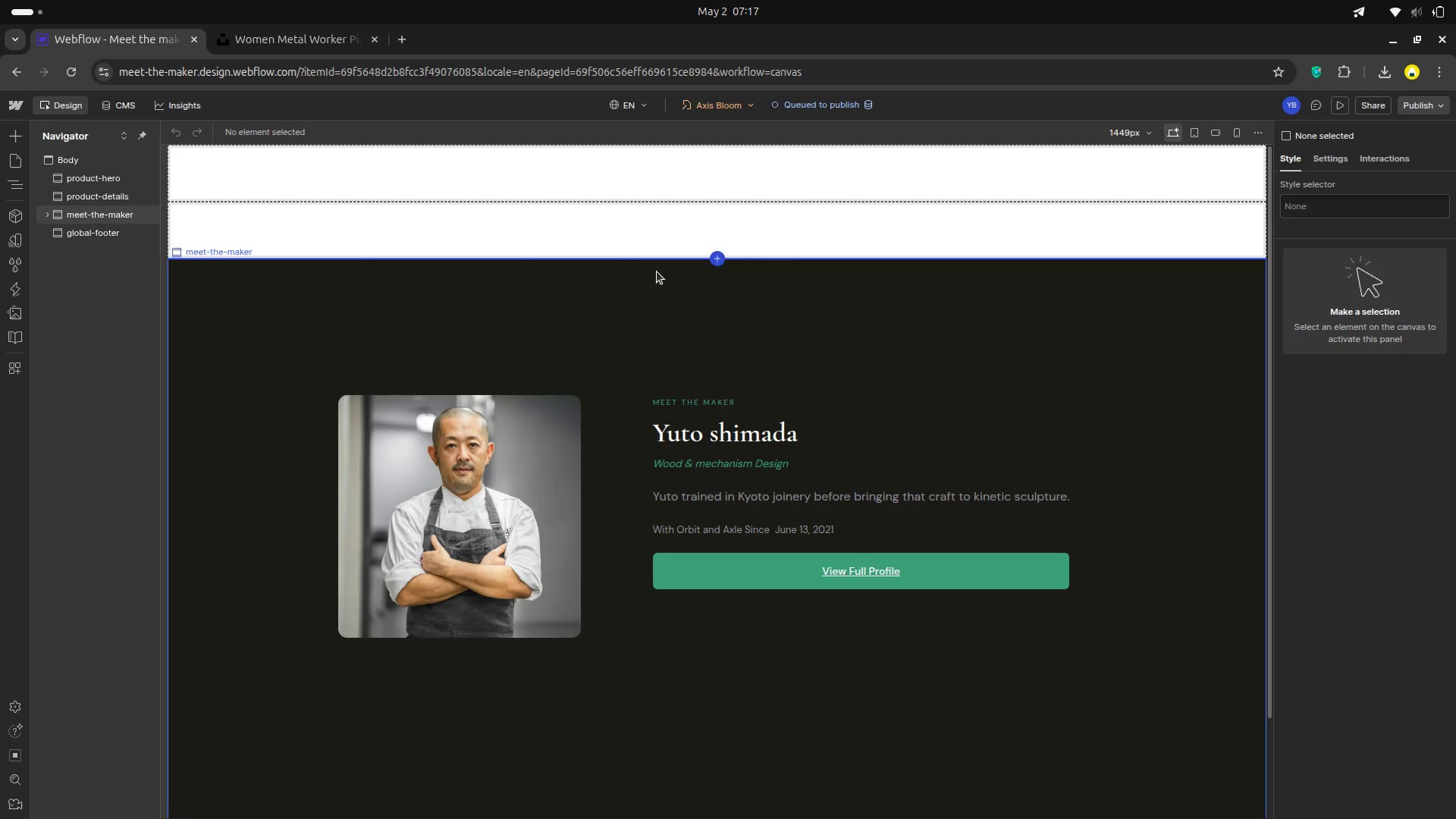 
scroll: coordinate [657, 271], scroll_direction: down, amount: 4.0
 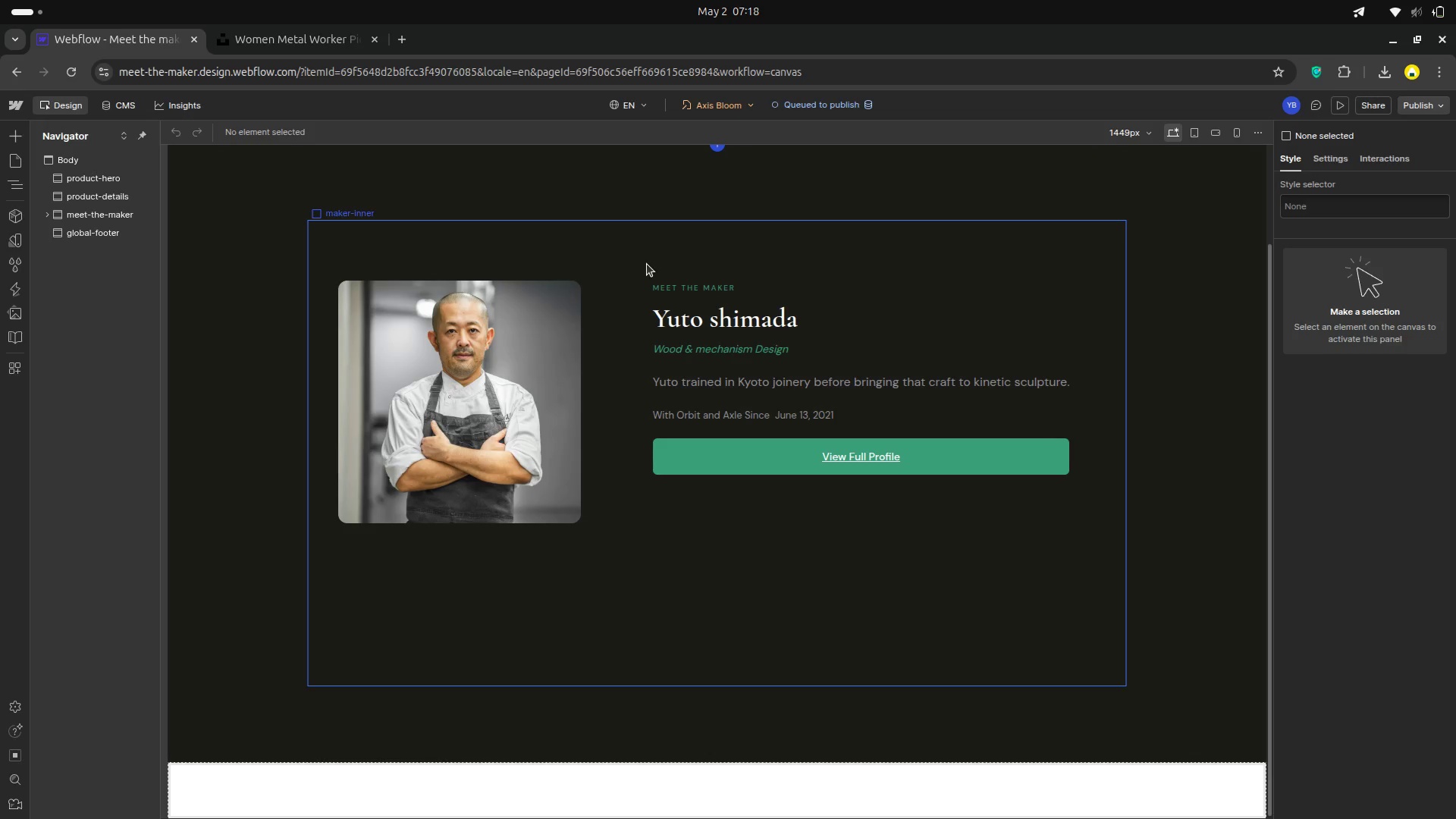 
wait(55.99)
 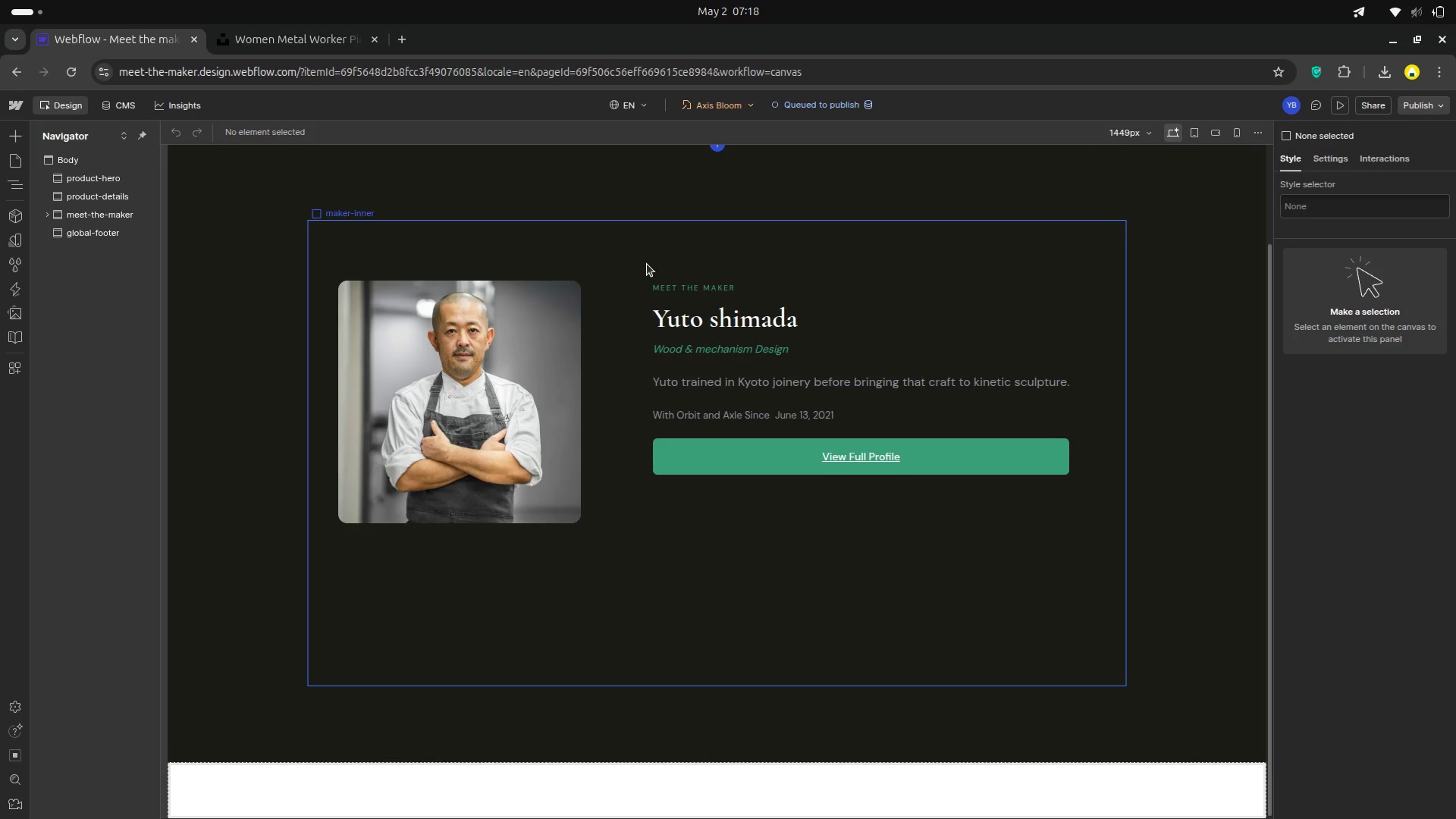 
left_click([754, 107])
 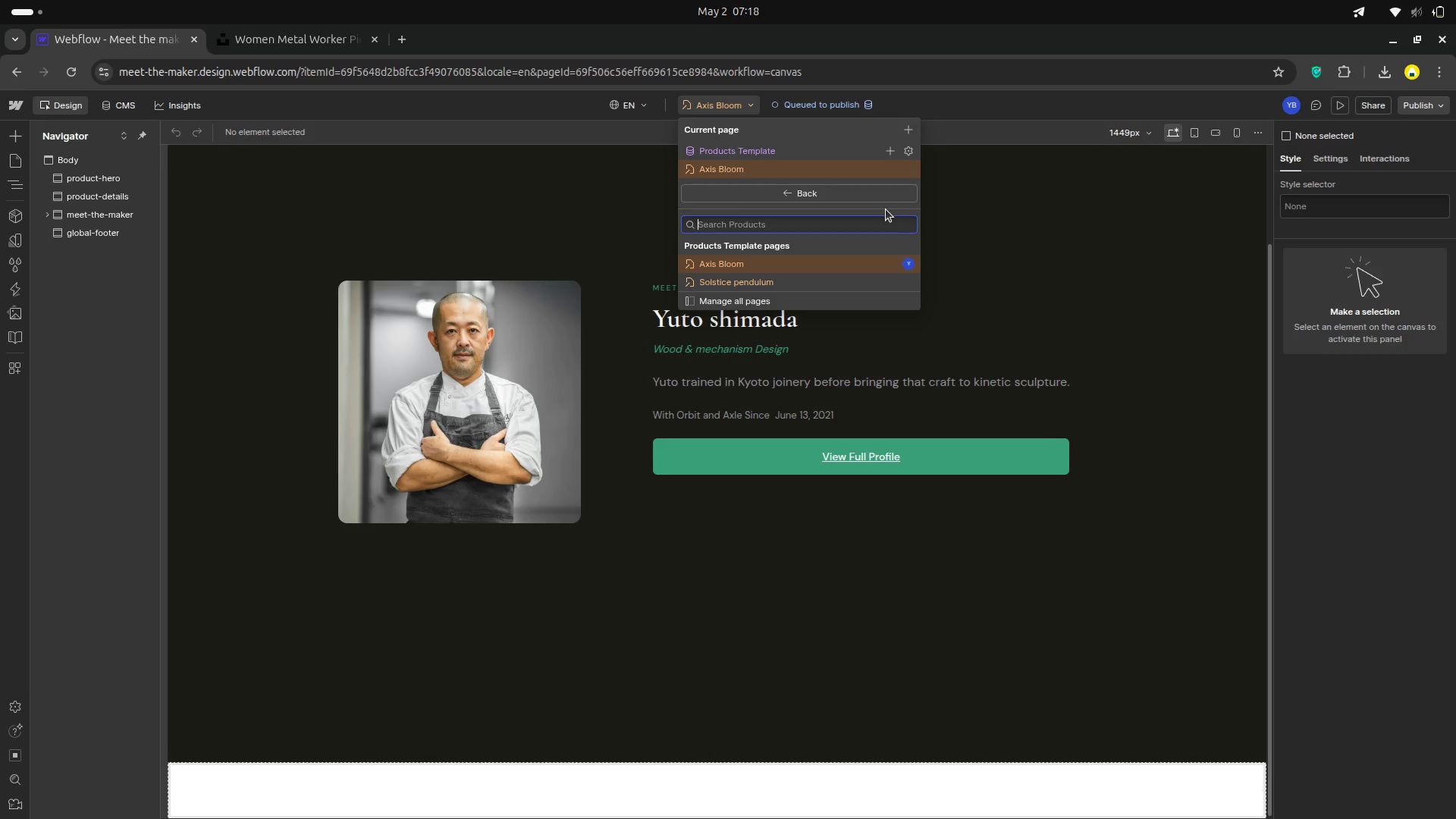 
wait(14.97)
 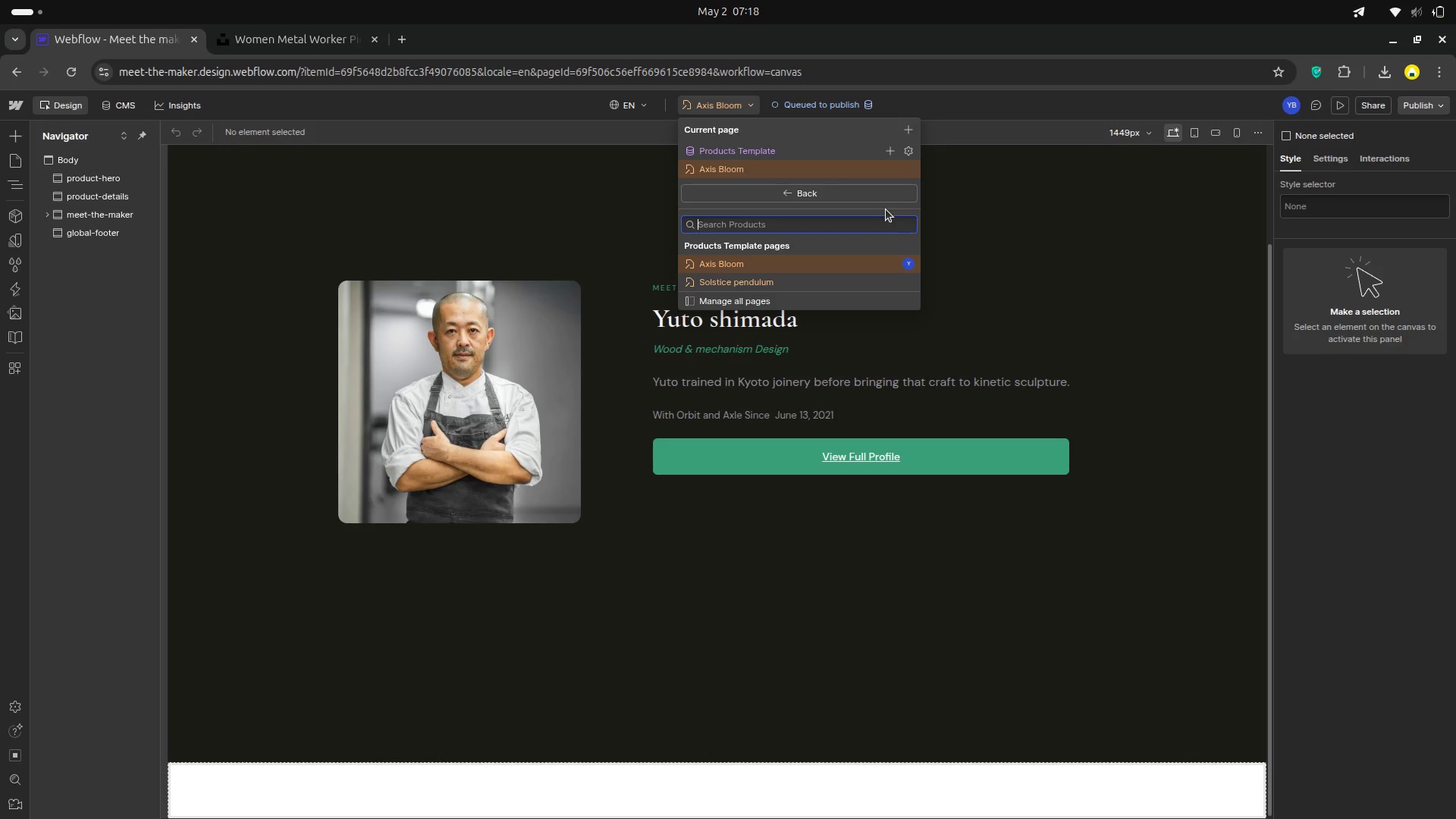 
left_click([905, 146])
 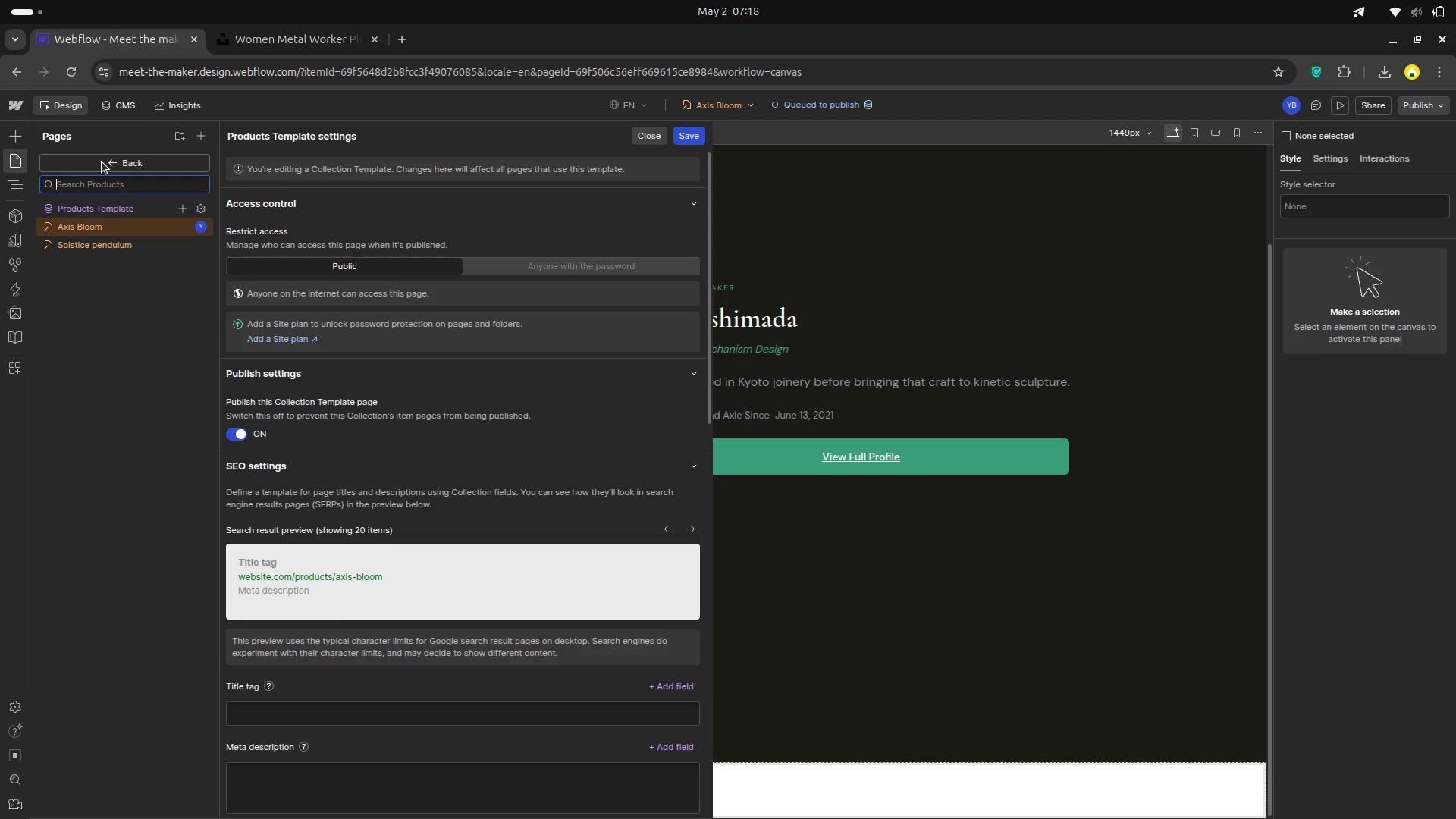 
left_click([102, 162])
 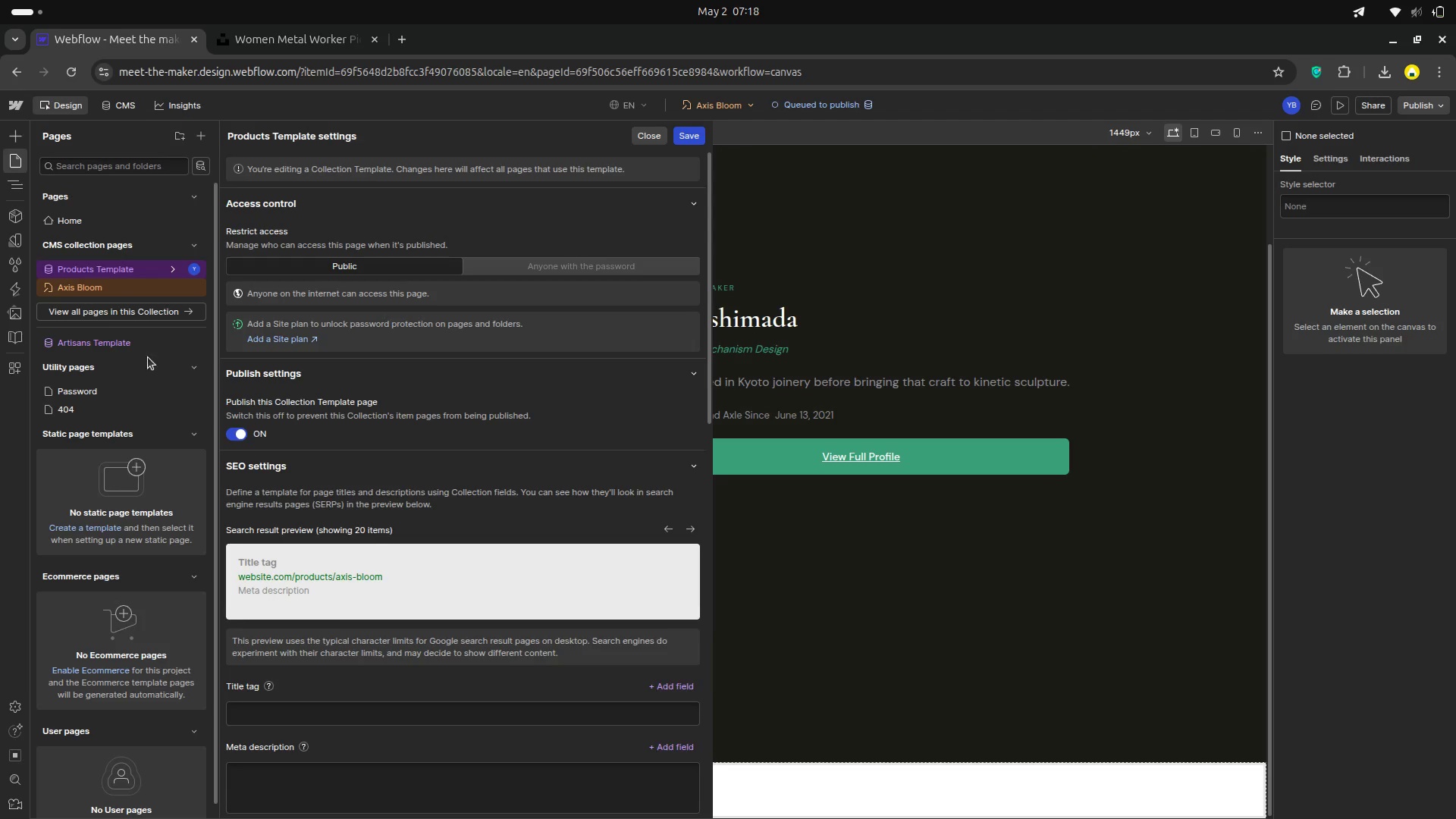 
scroll: coordinate [248, 309], scroll_direction: up, amount: 3.0
 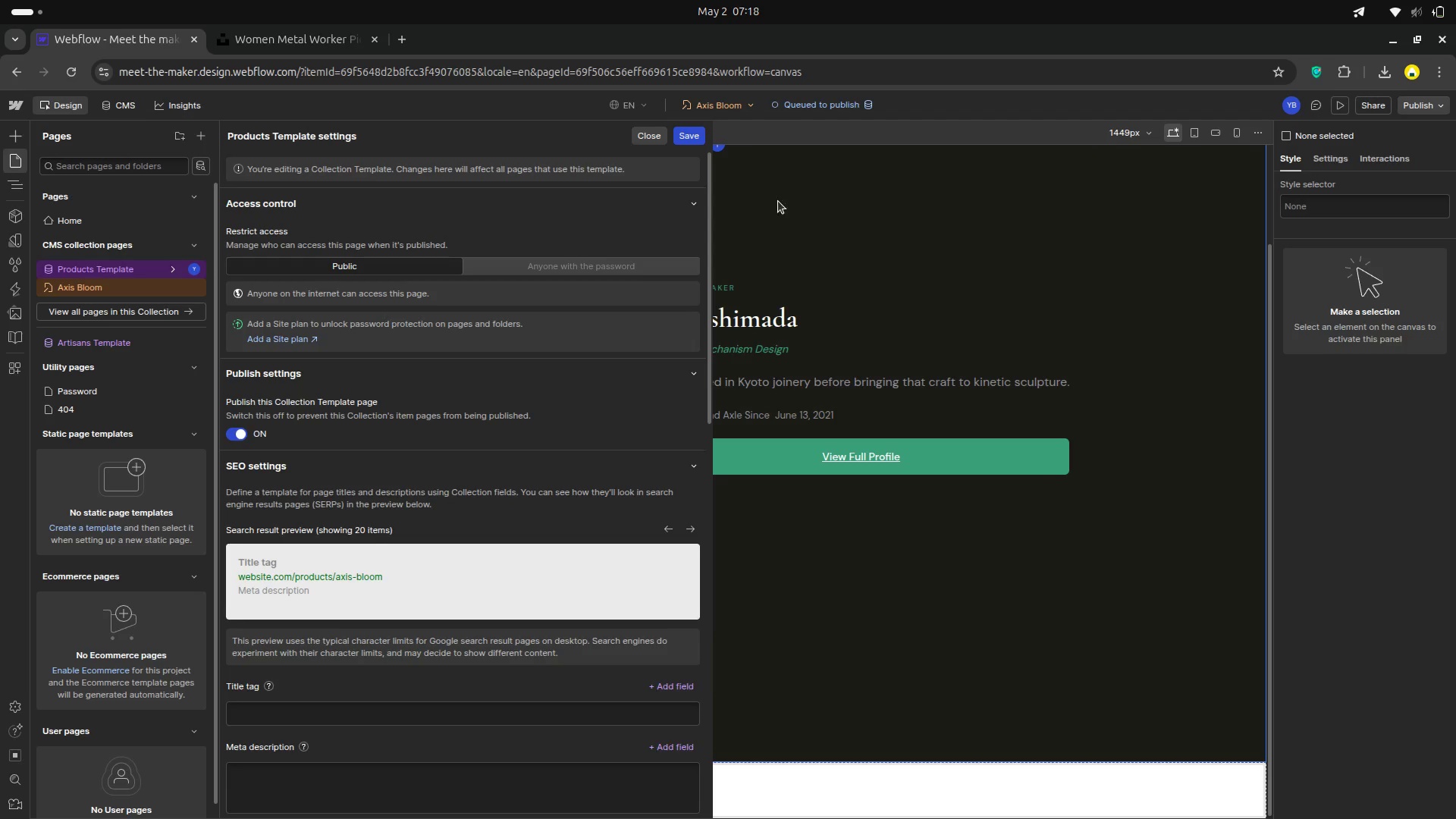 
scroll: coordinate [466, 394], scroll_direction: down, amount: 6.0
 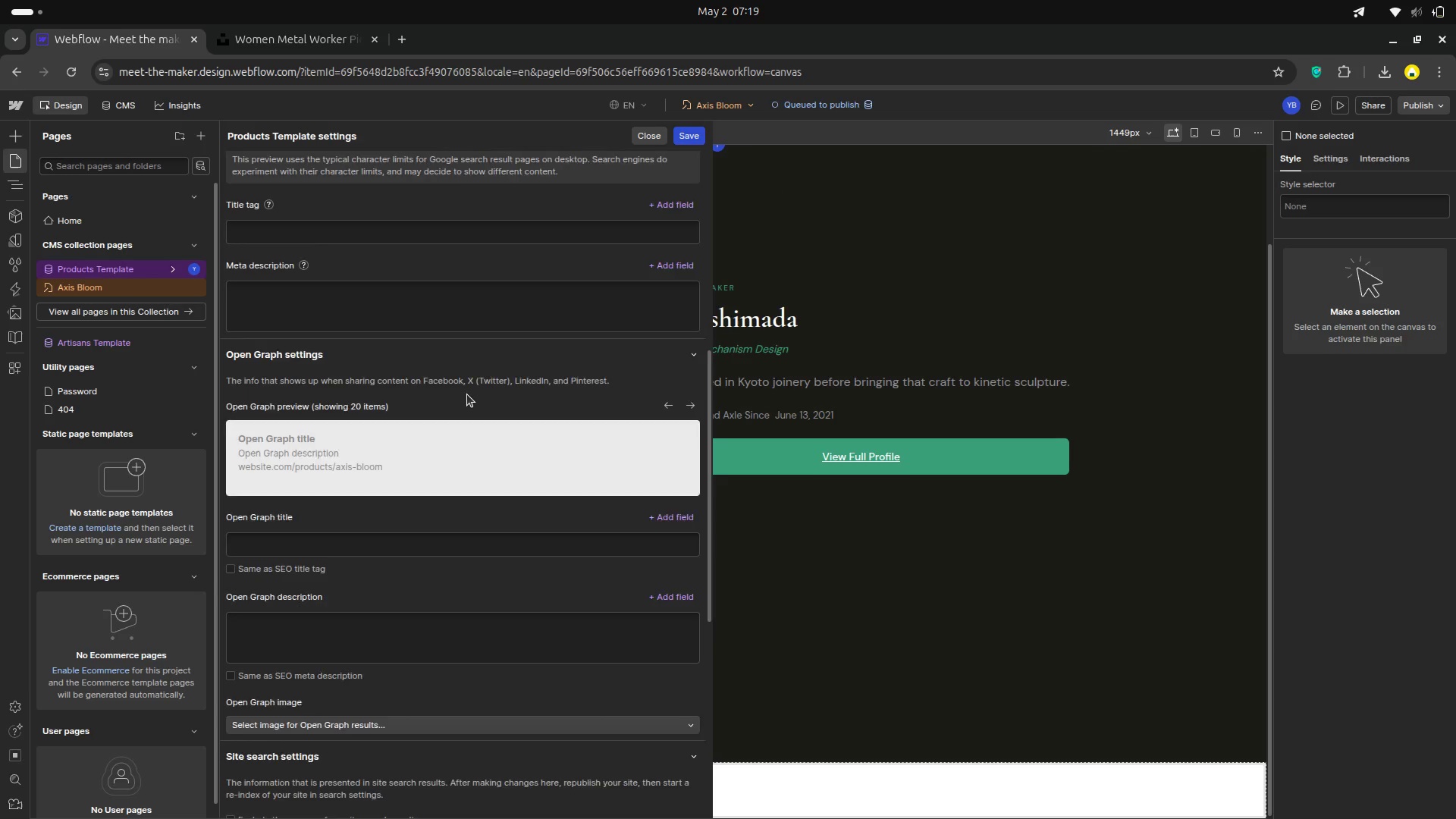 
scroll: coordinate [467, 394], scroll_direction: up, amount: 5.0
 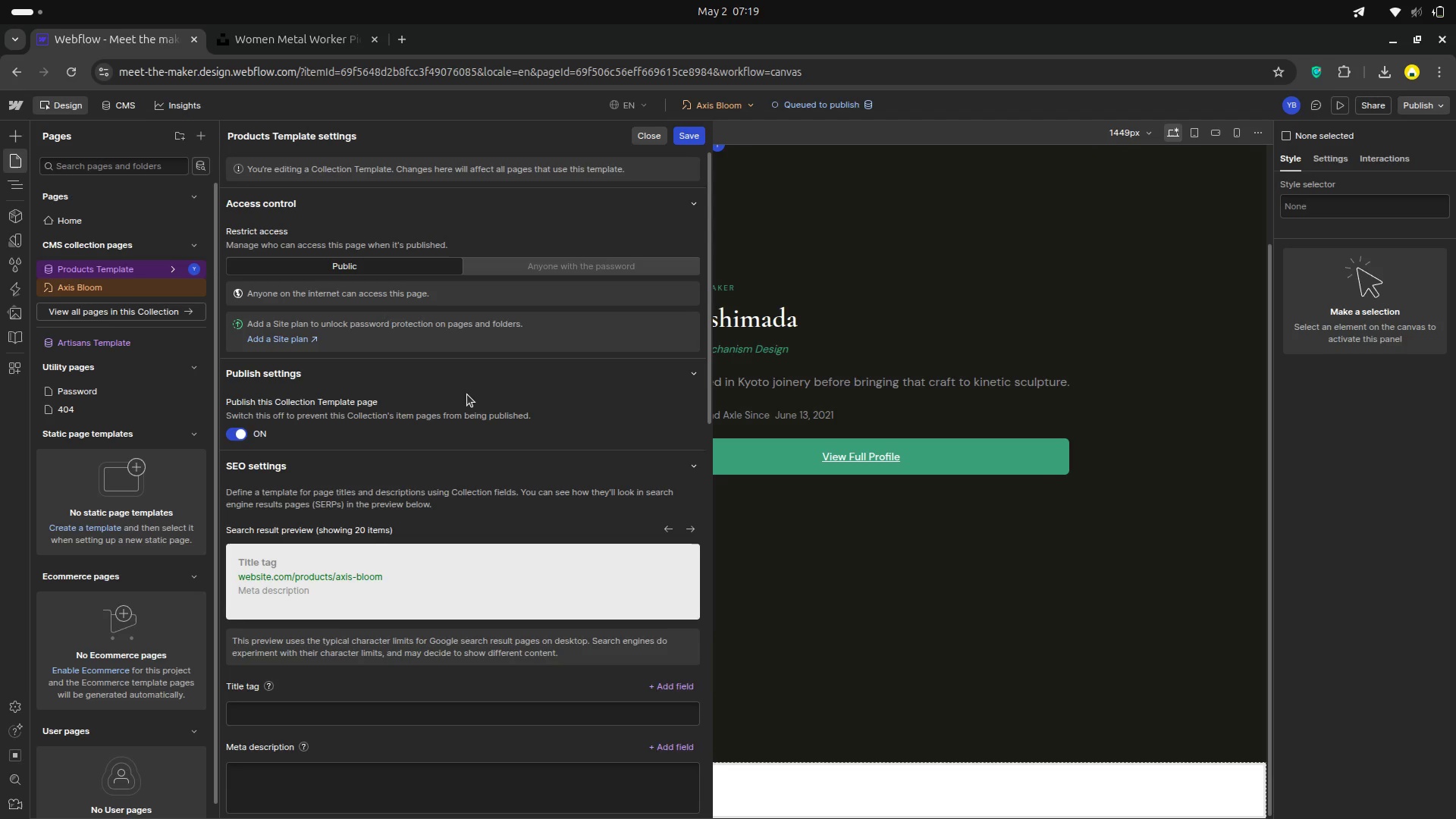 
wait(10.38)
 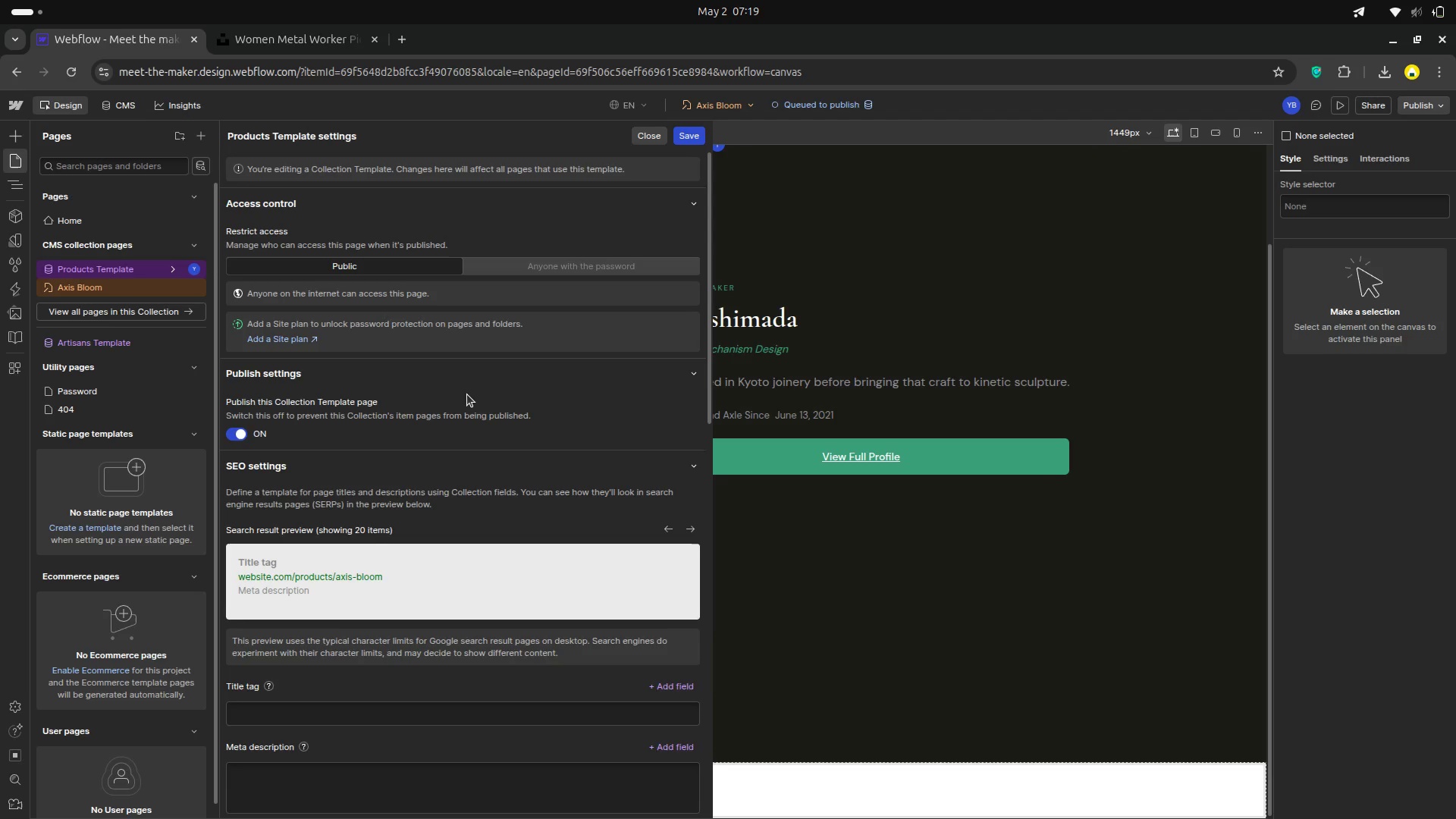 
left_click([799, 202])
 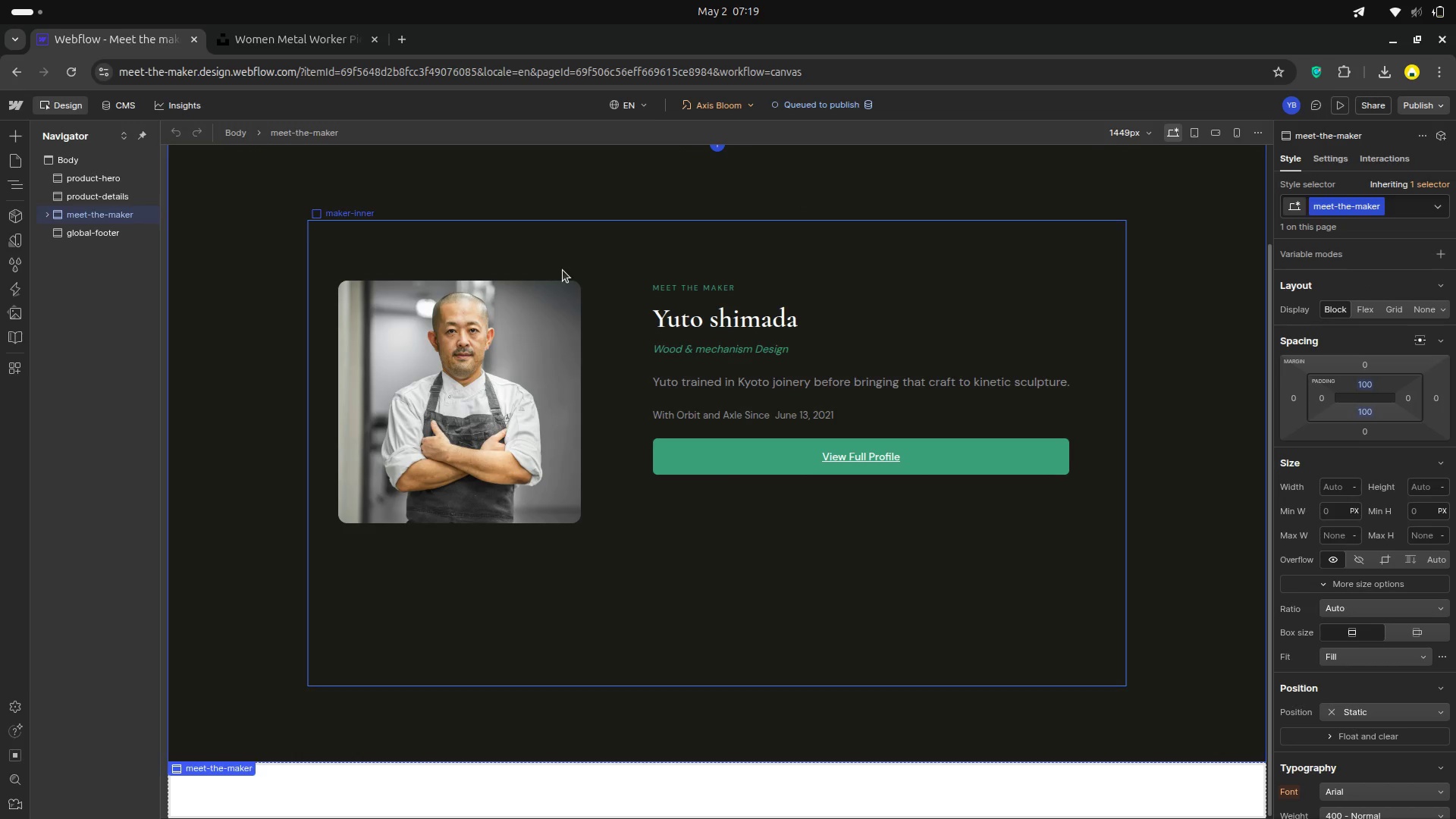 
scroll: coordinate [563, 270], scroll_direction: up, amount: 5.0
 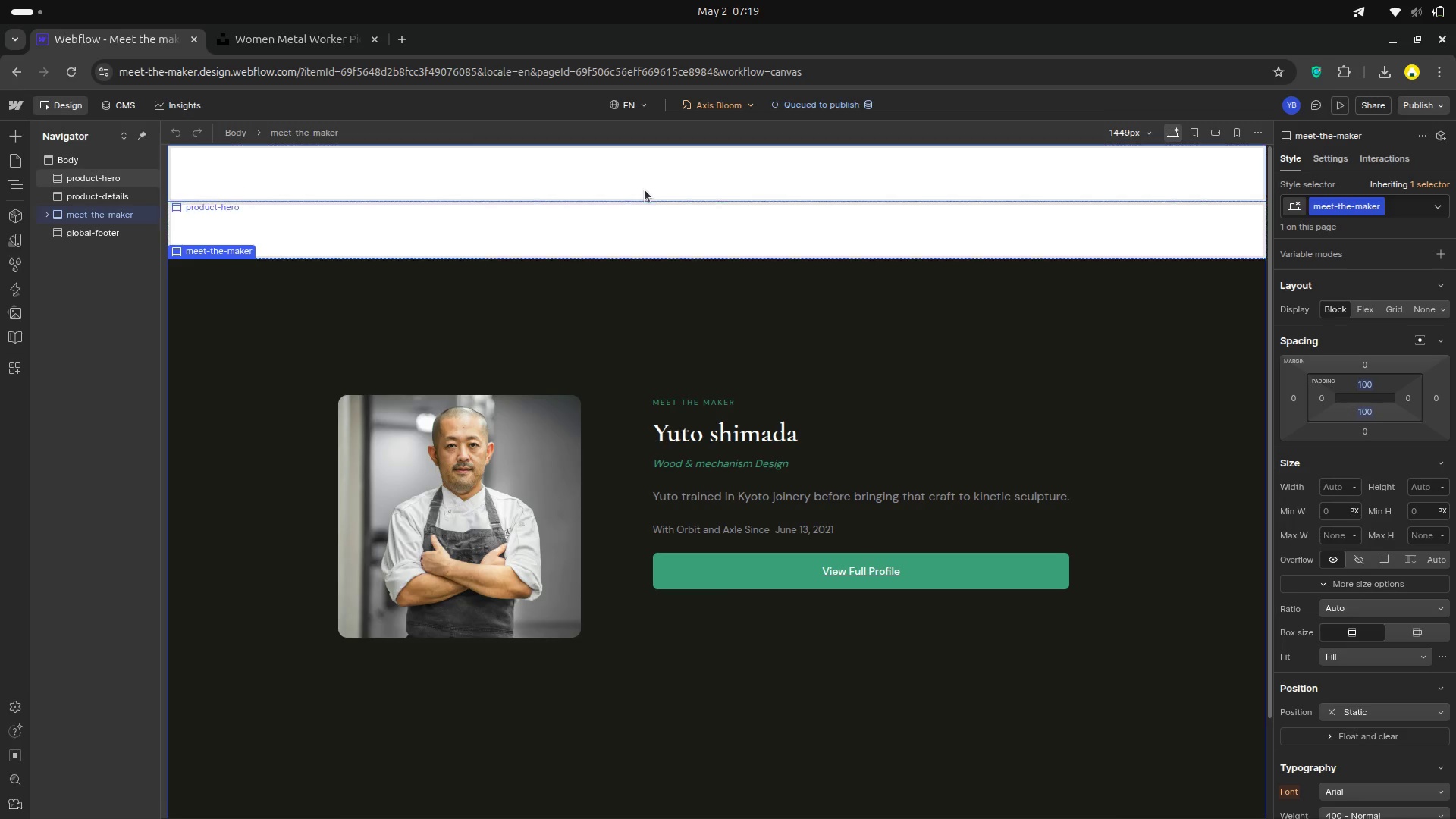 
scroll: coordinate [654, 213], scroll_direction: down, amount: 1.0
 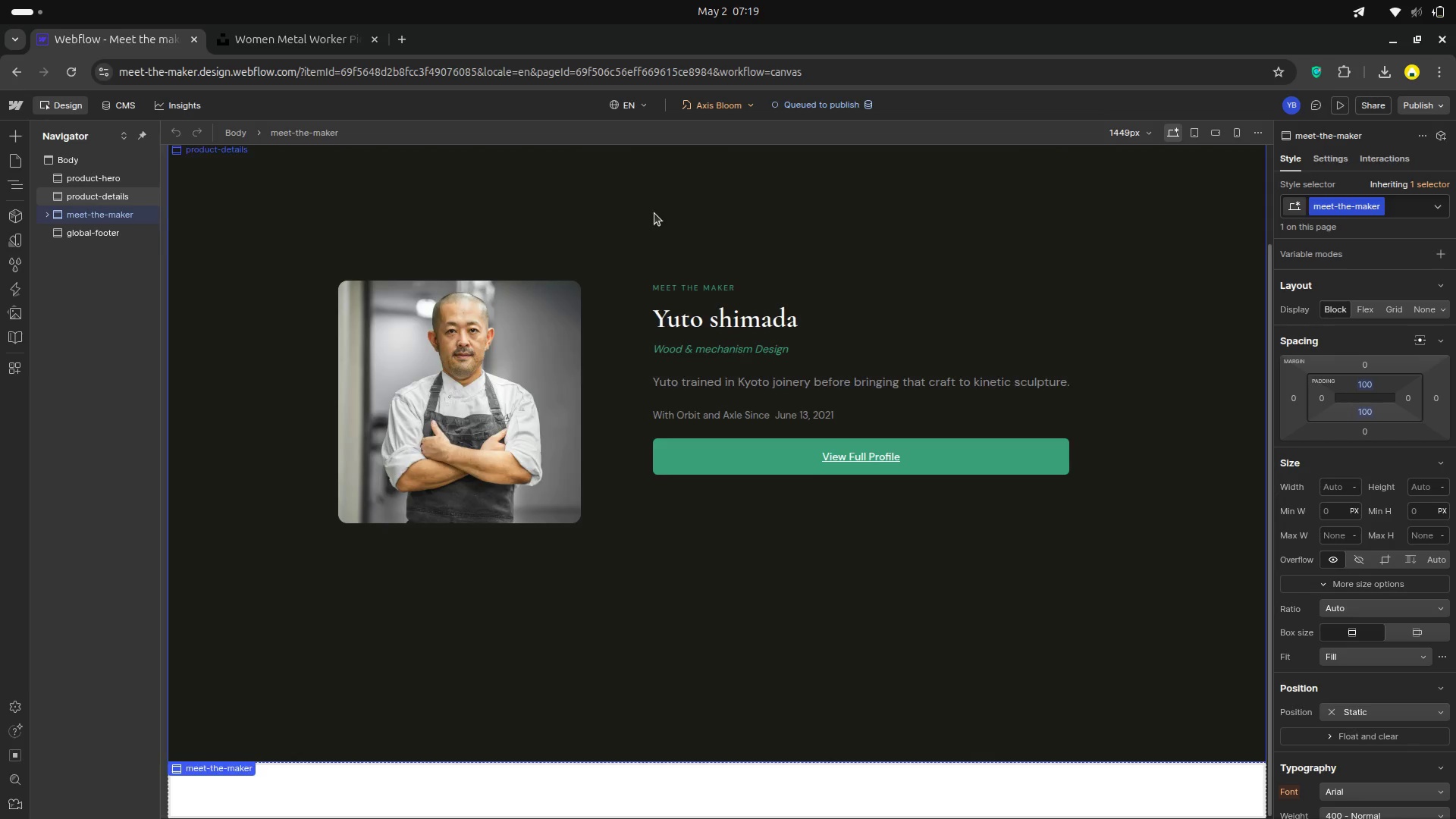 